 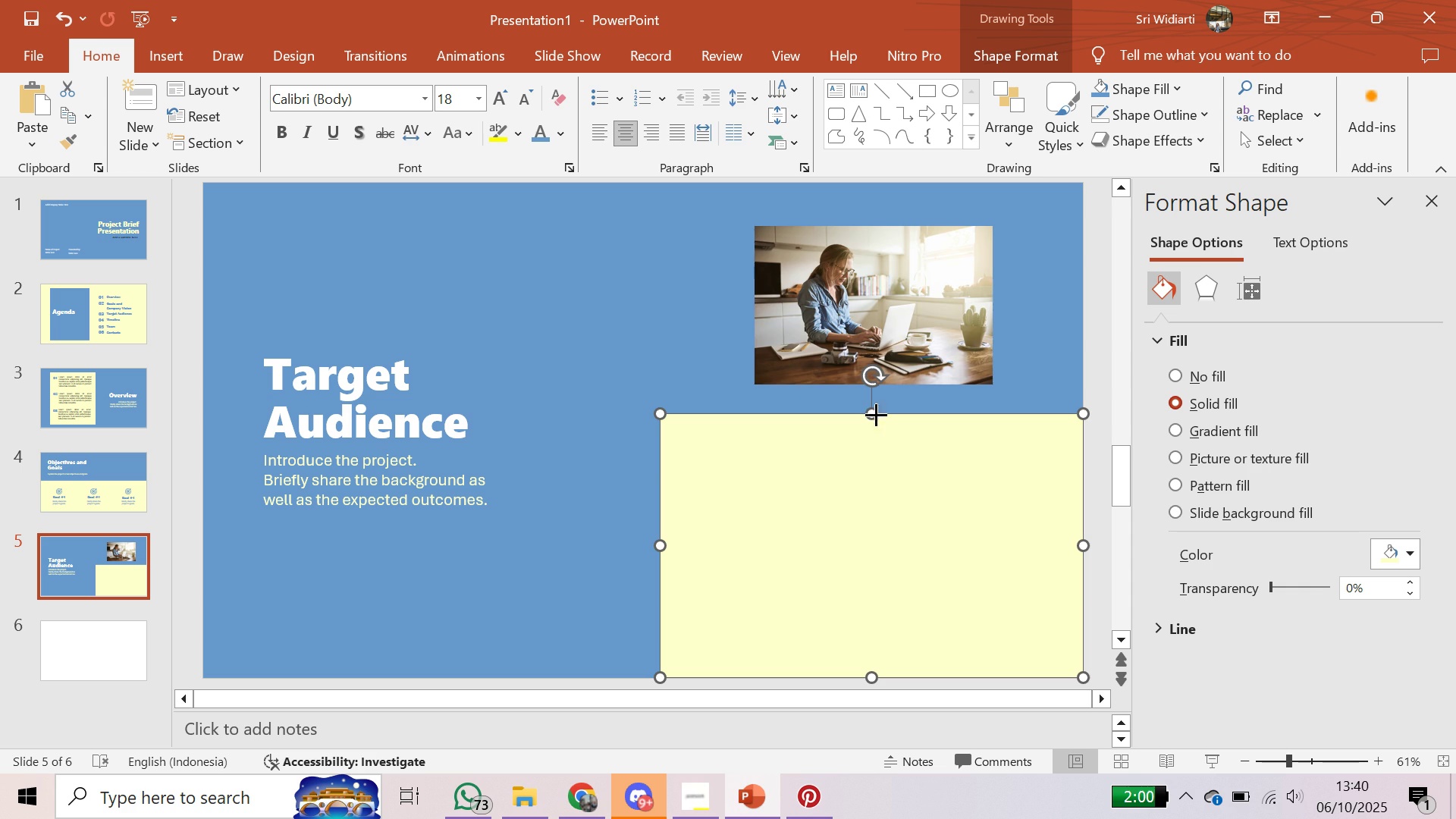 
right_click([865, 384])
 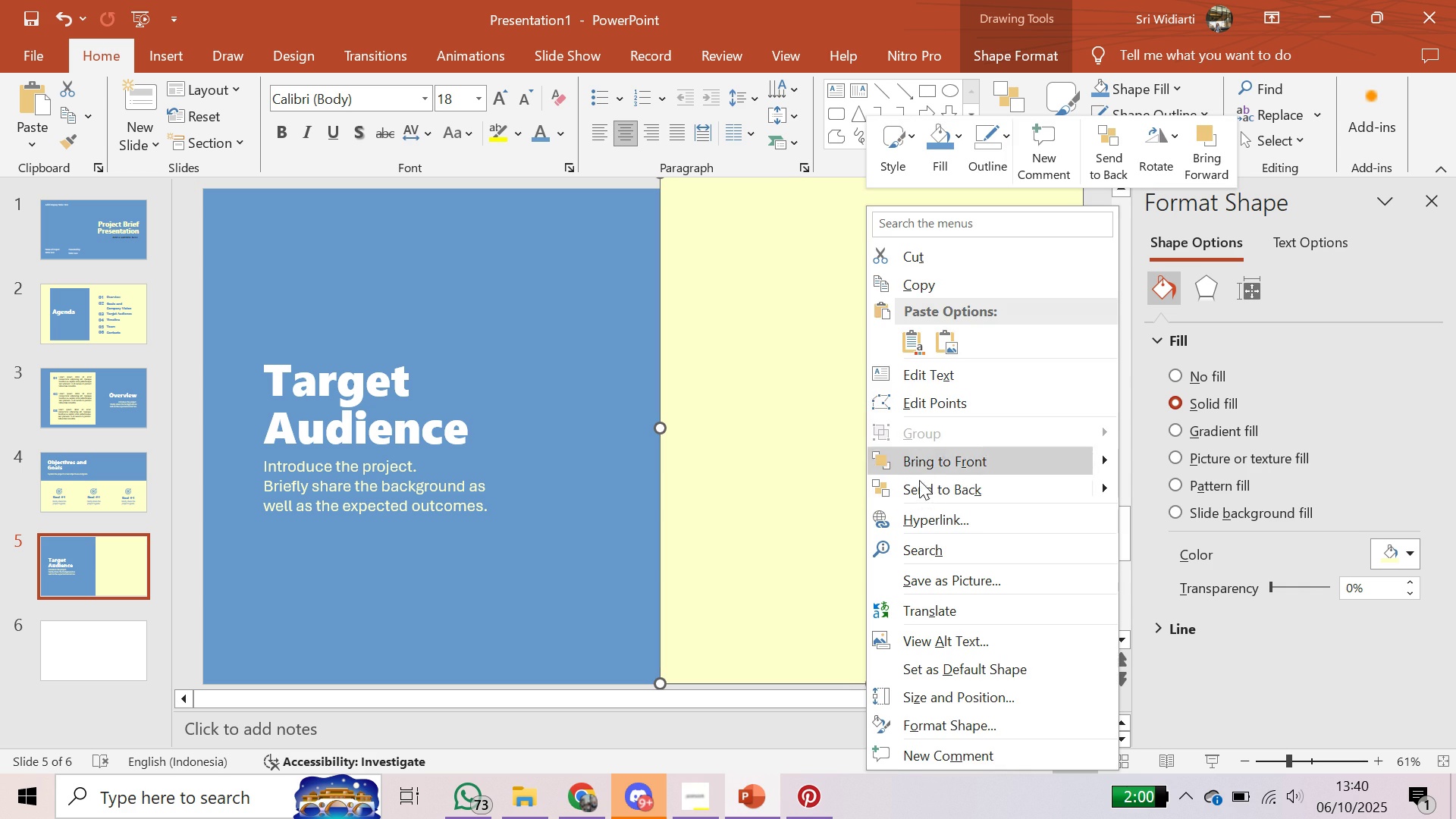 
left_click([921, 488])
 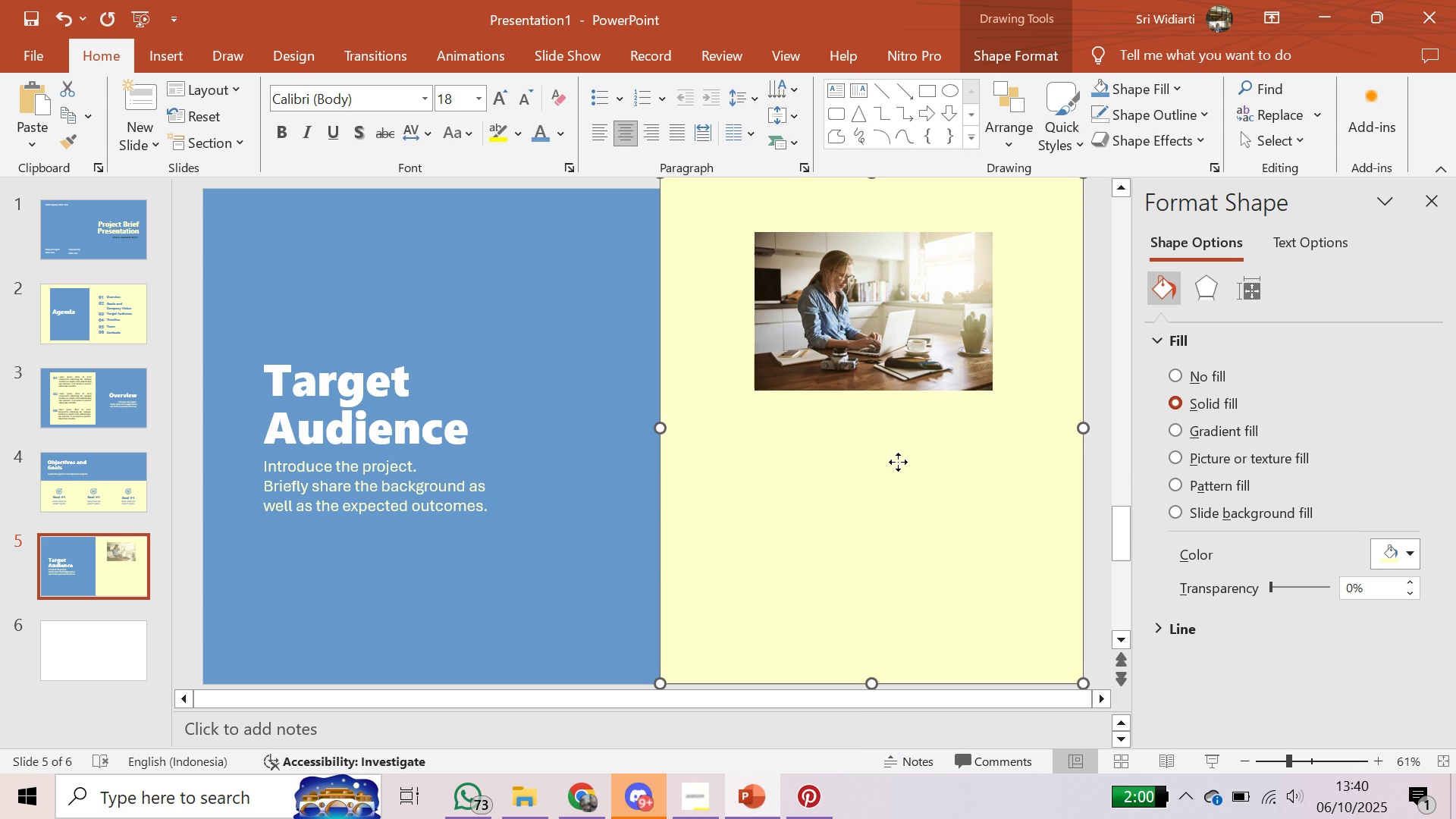 
left_click([898, 462])
 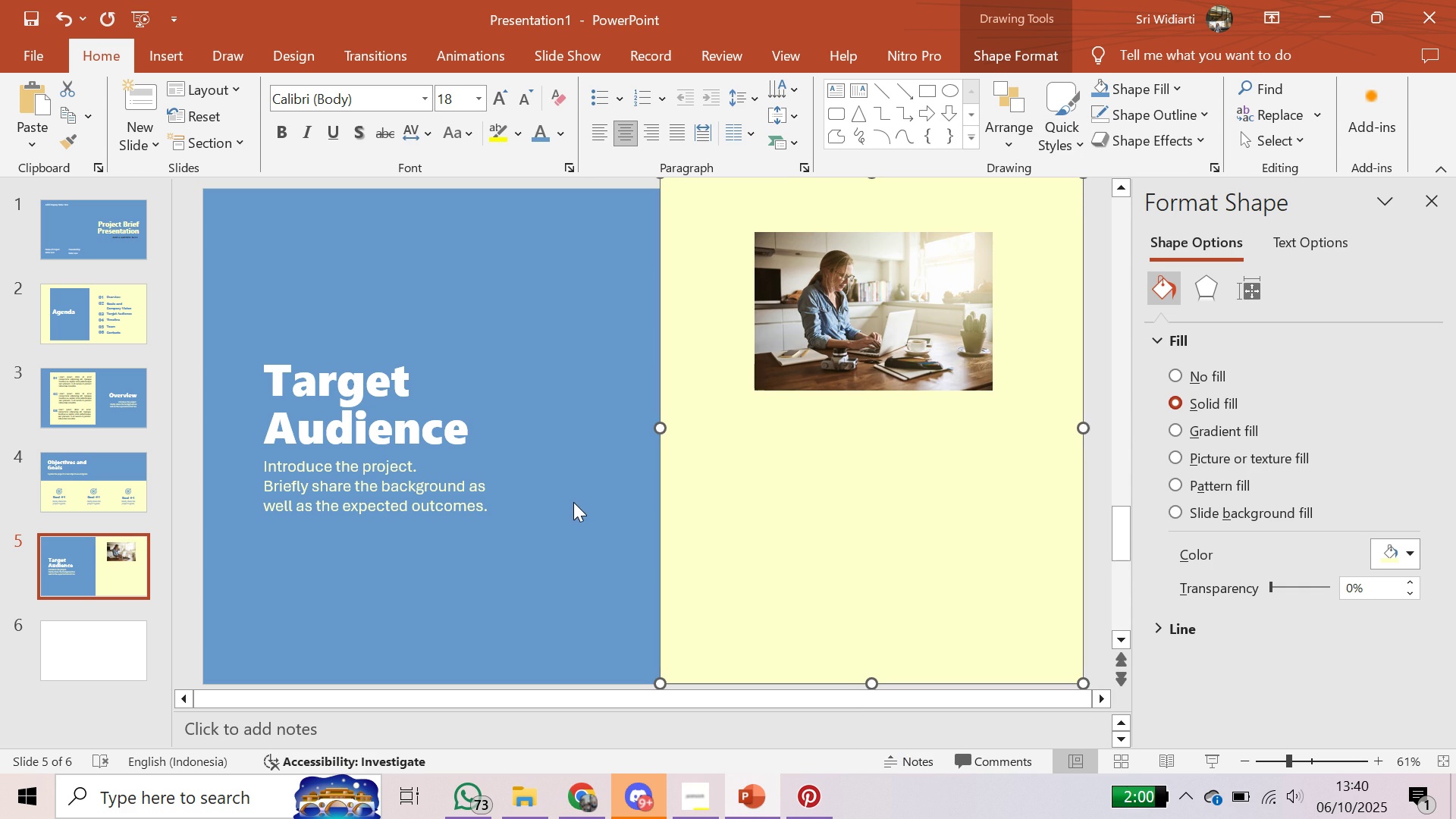 
left_click([573, 502])
 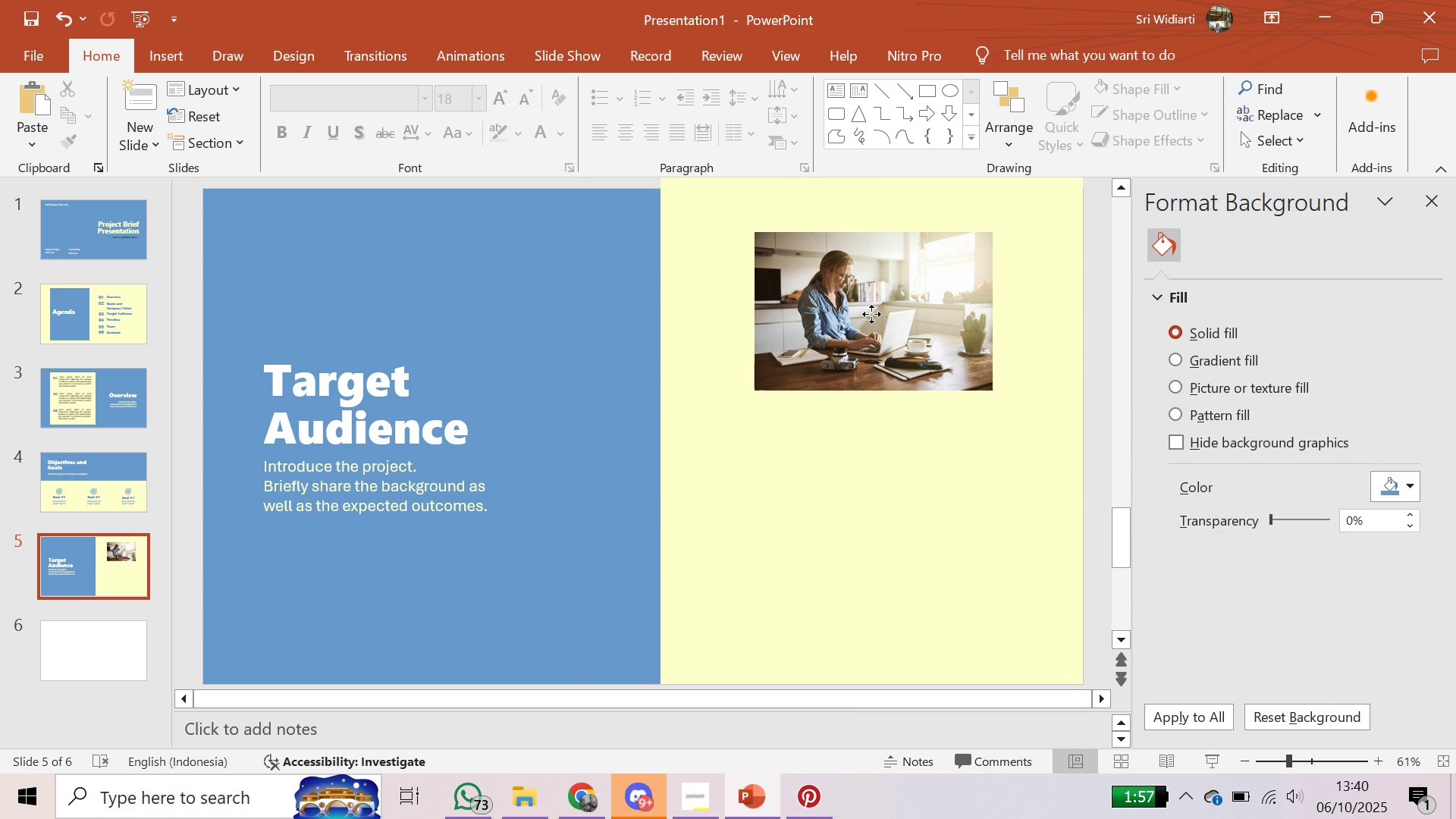 
left_click([871, 314])
 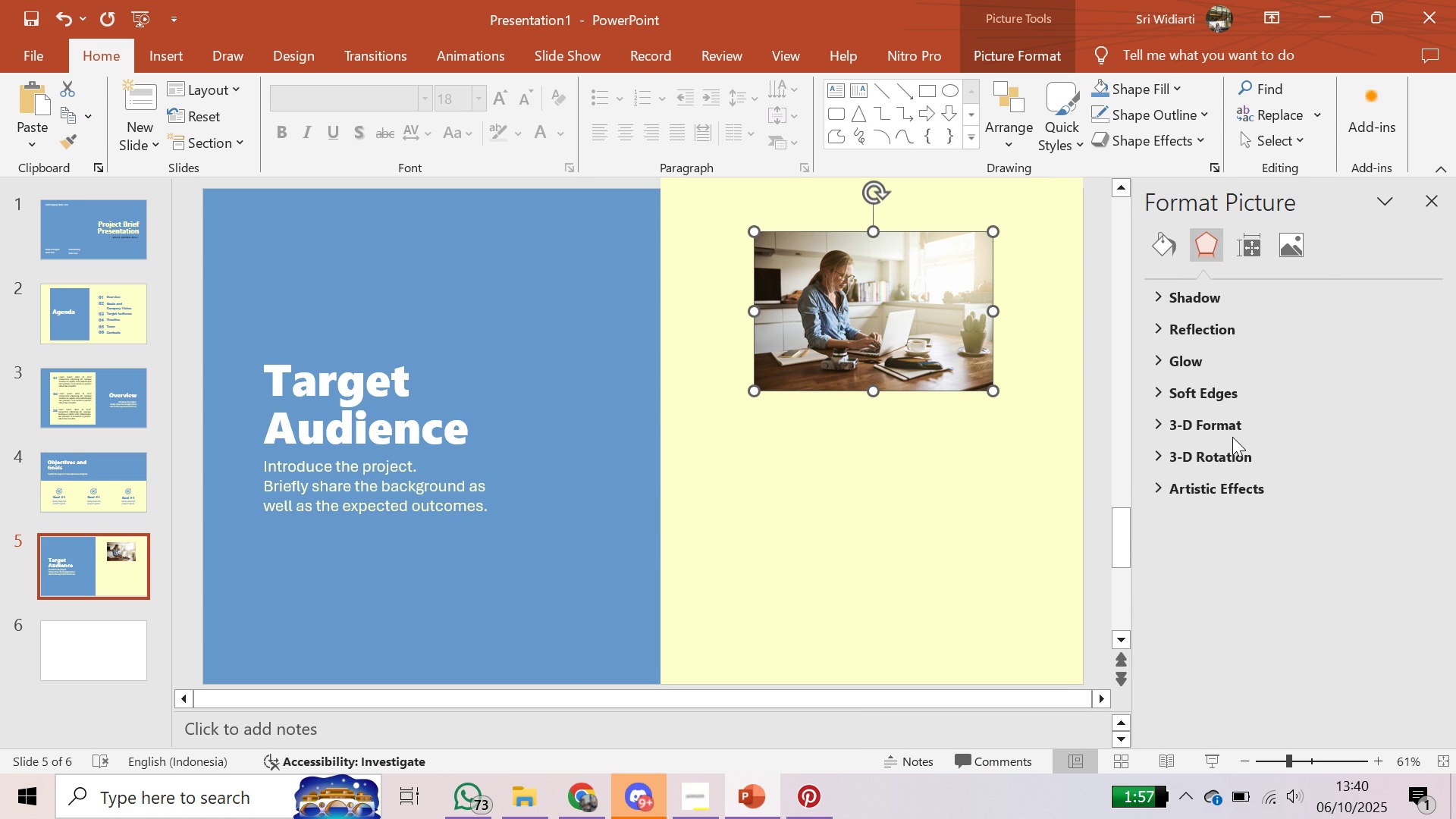 
wait(5.78)
 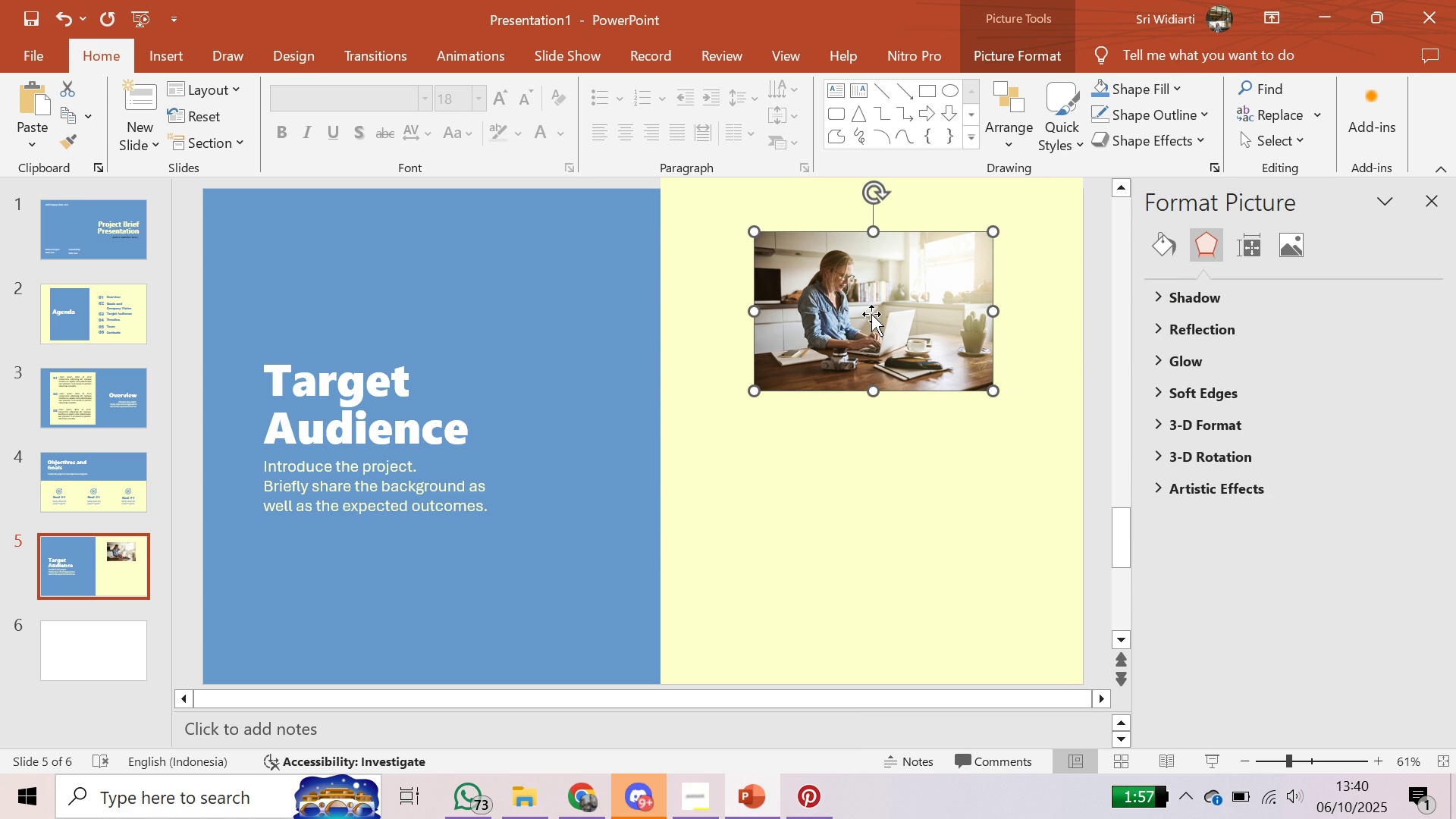 
left_click([1248, 246])
 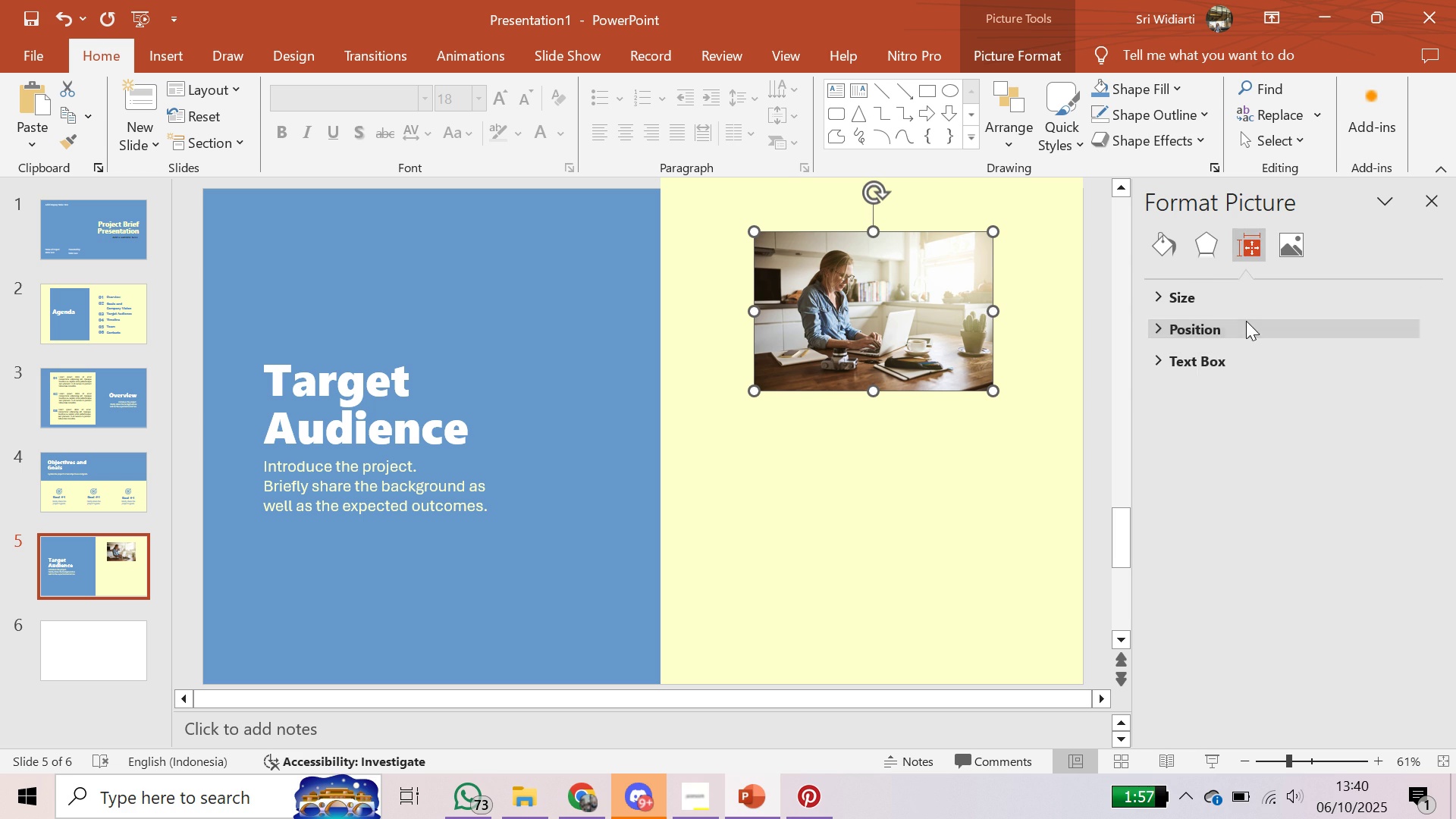 
left_click([1246, 321])
 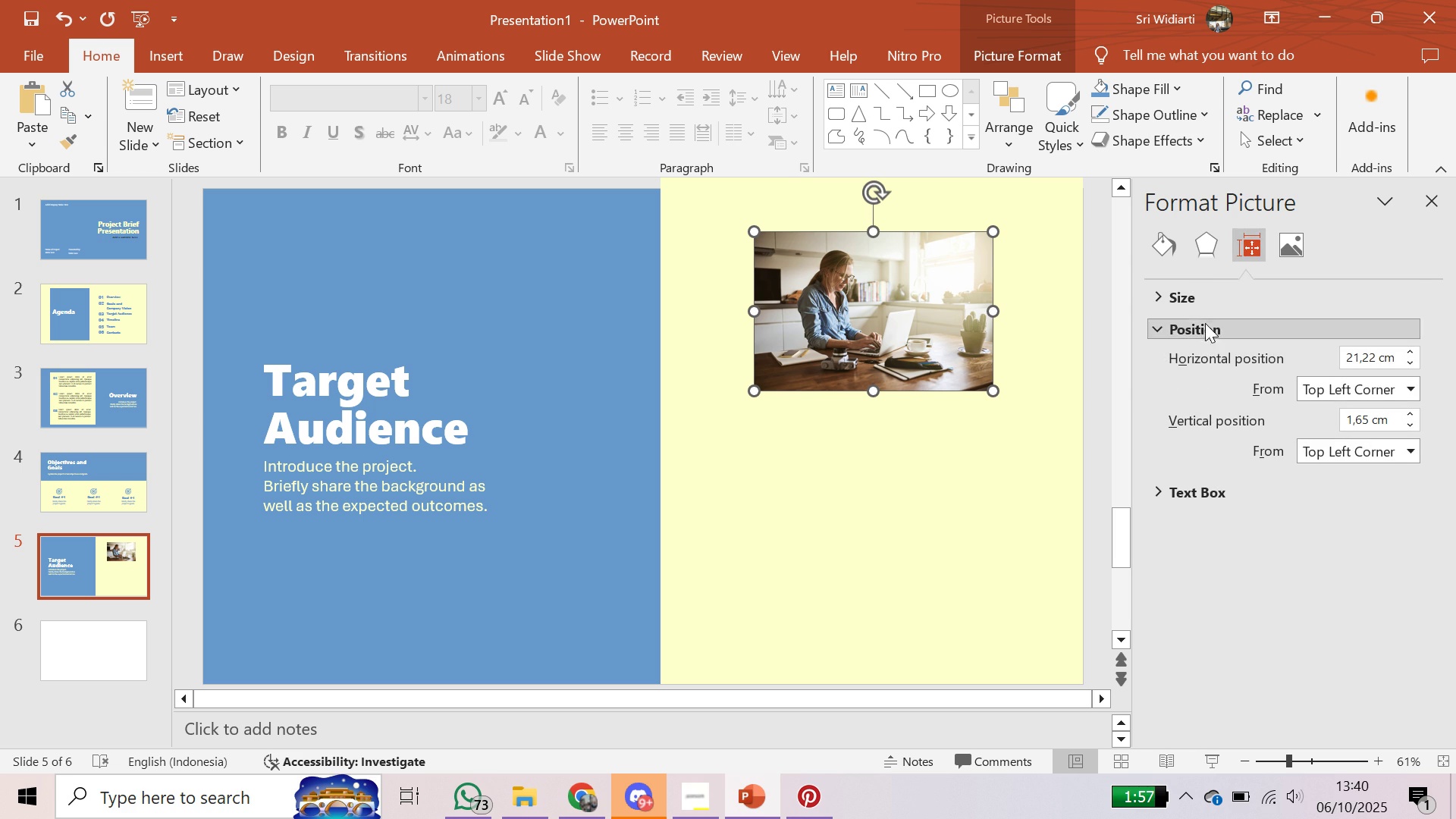 
left_click([1203, 303])
 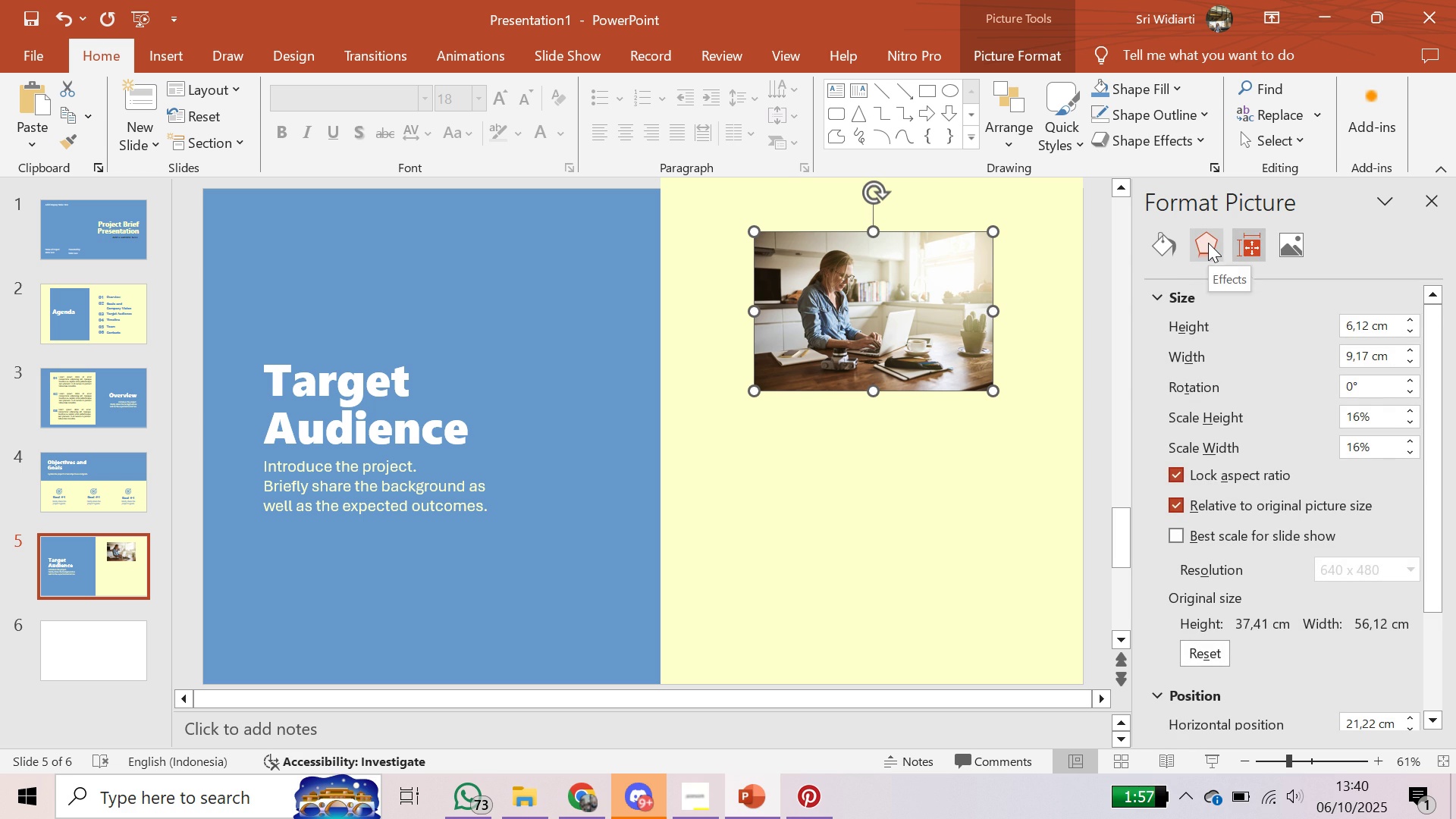 
left_click([1208, 243])
 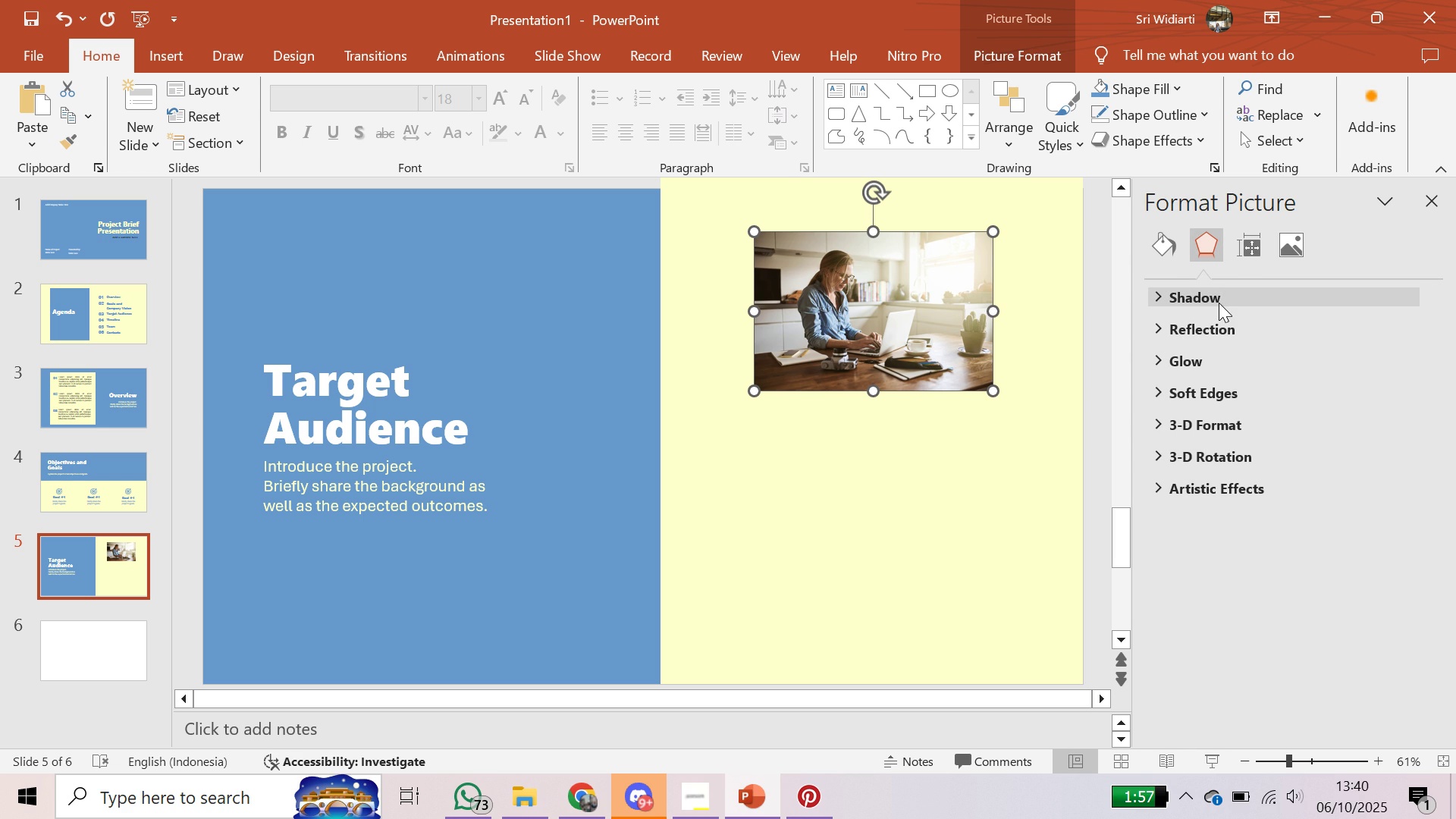 
left_click([1219, 394])
 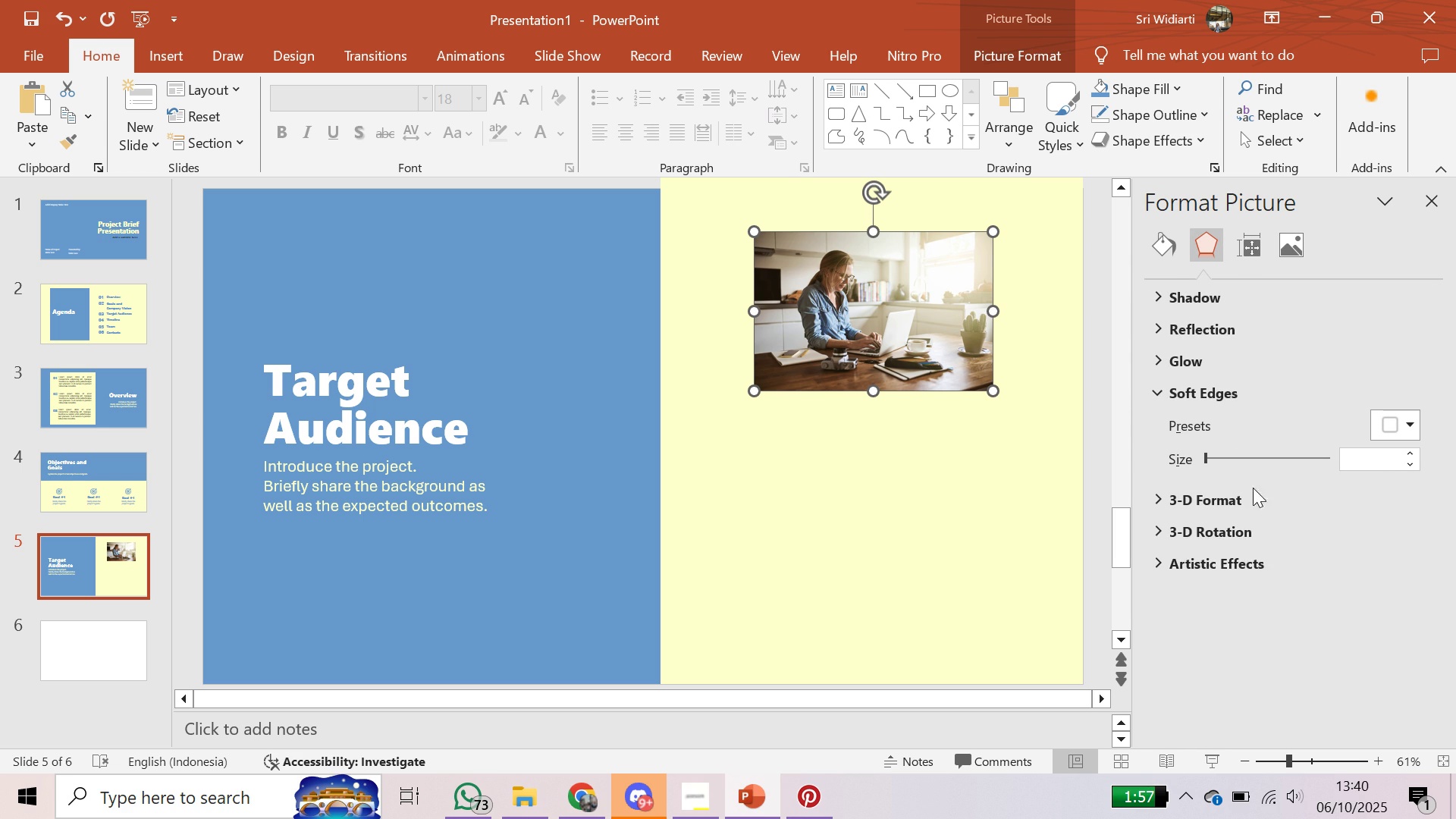 
left_click([1254, 503])
 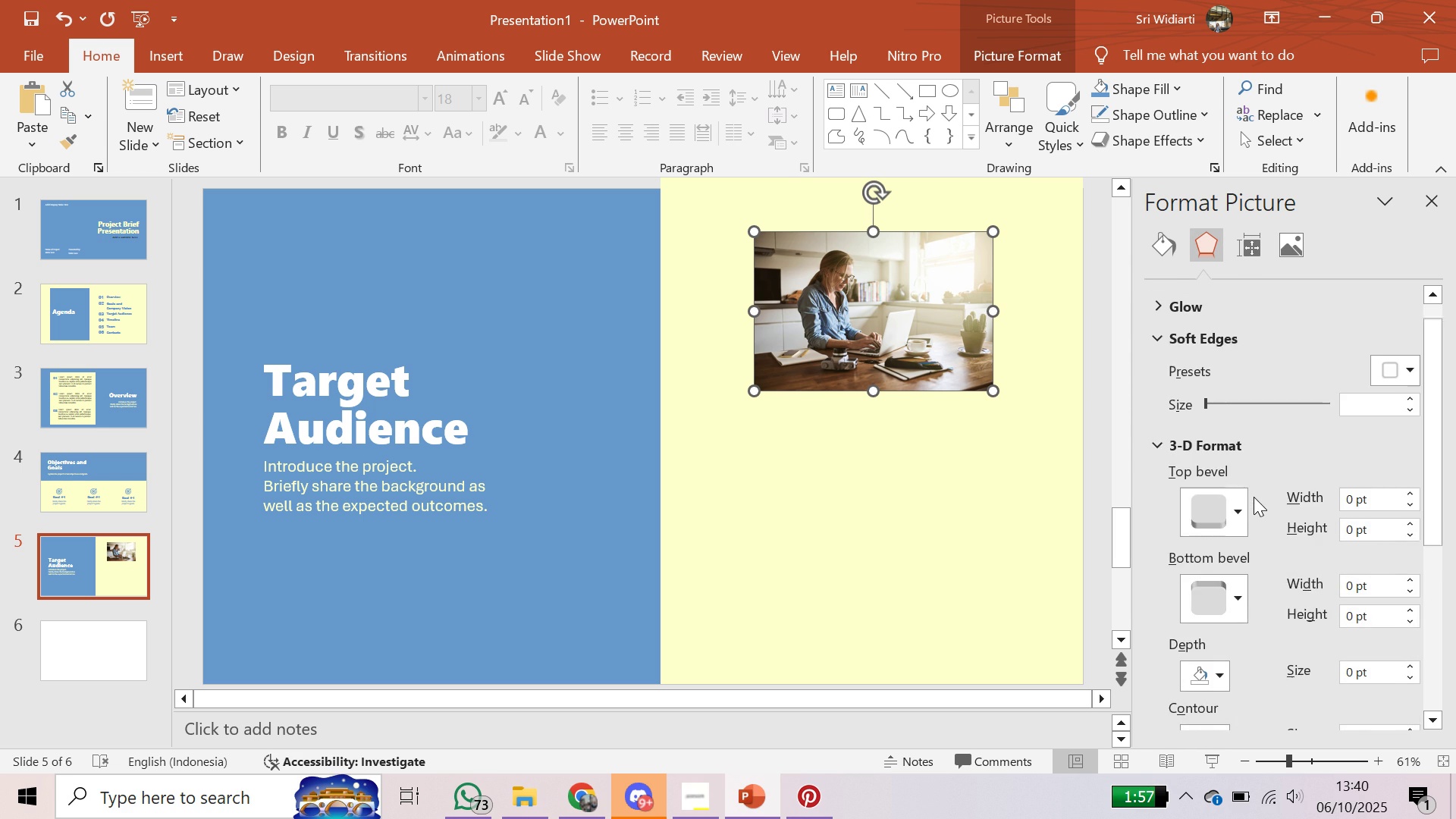 
scroll: coordinate [1254, 497], scroll_direction: down, amount: 1.0
 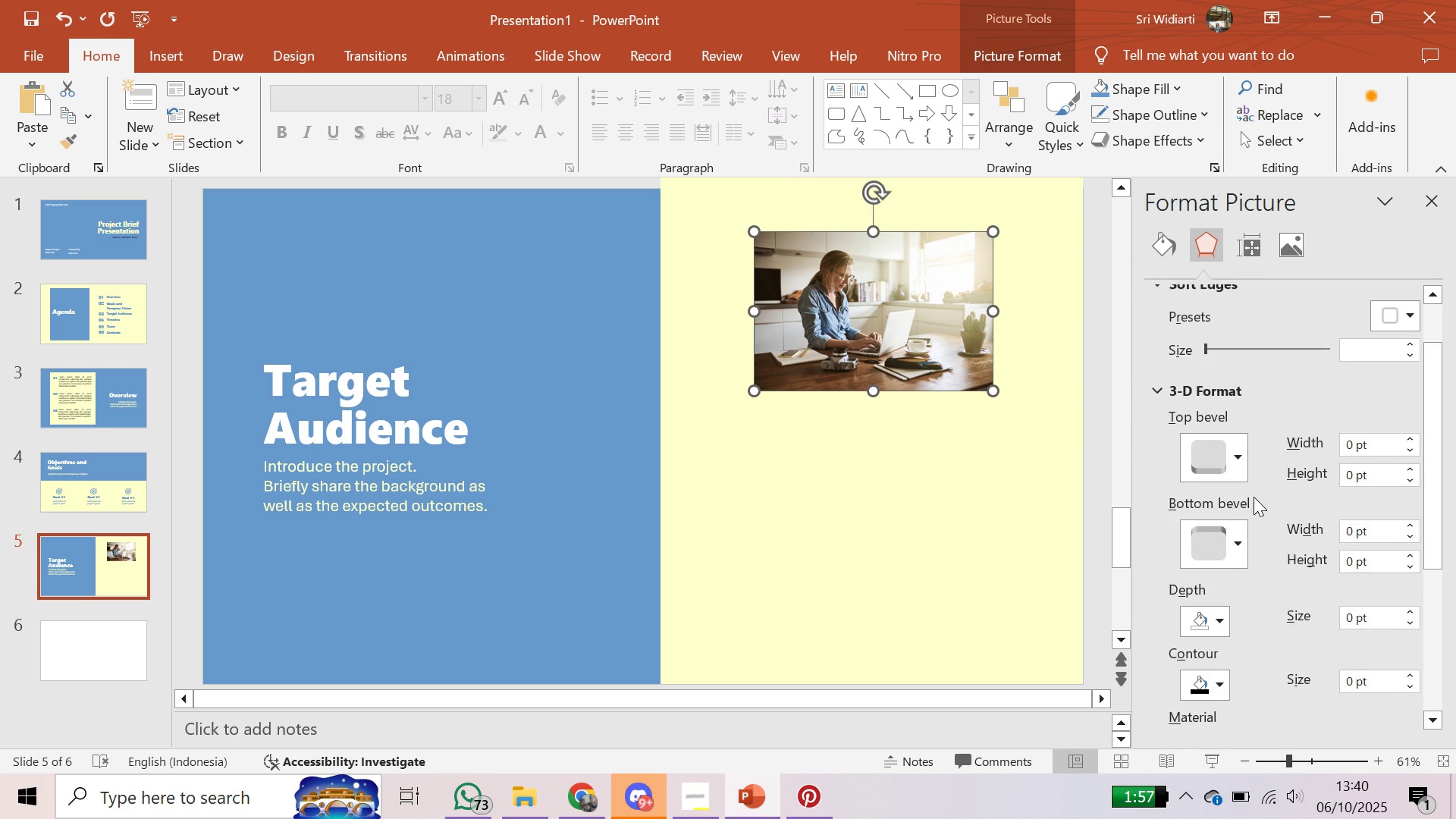 
scroll: coordinate [1254, 496], scroll_direction: up, amount: 2.0
 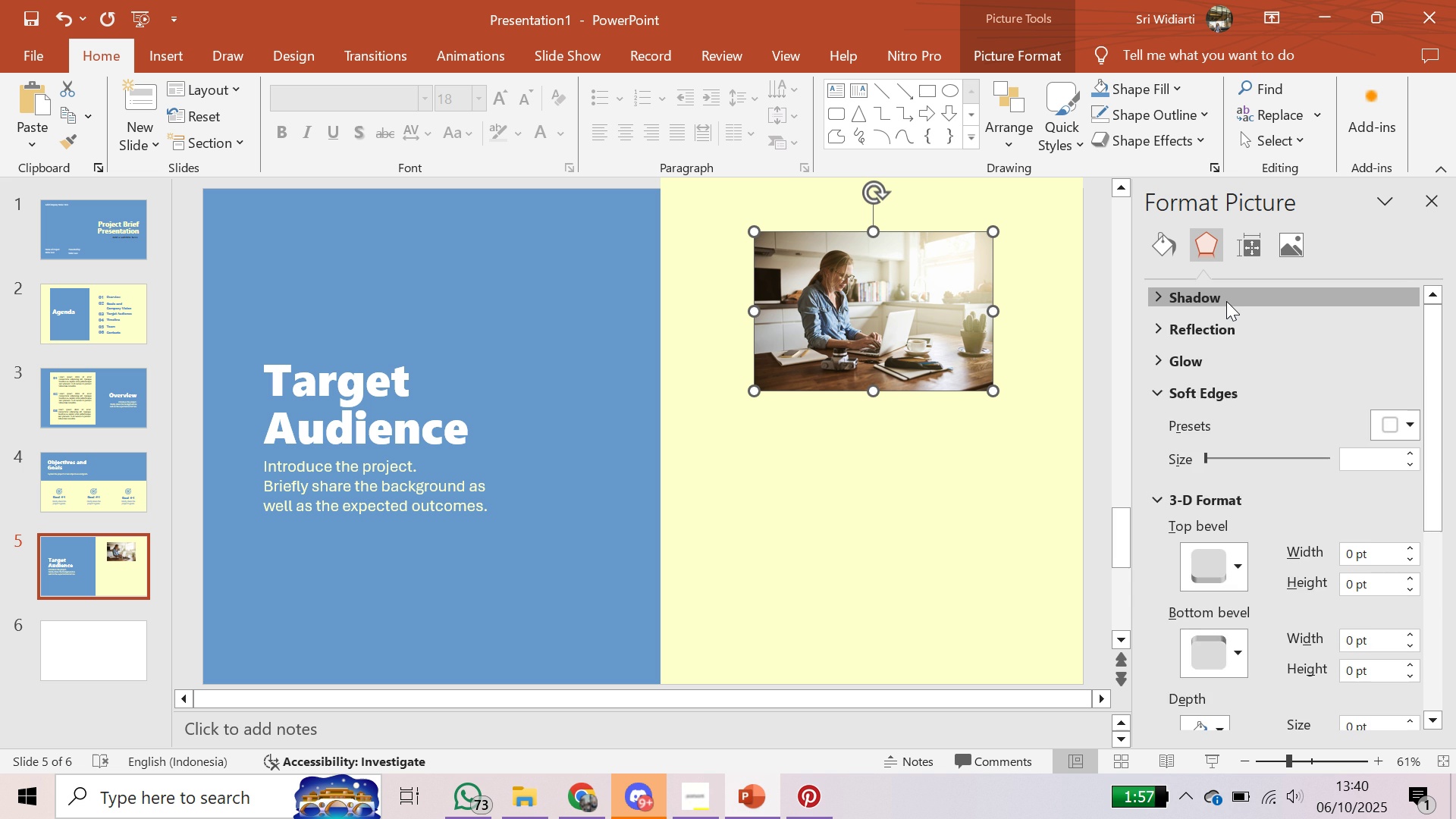 
left_click([1226, 301])
 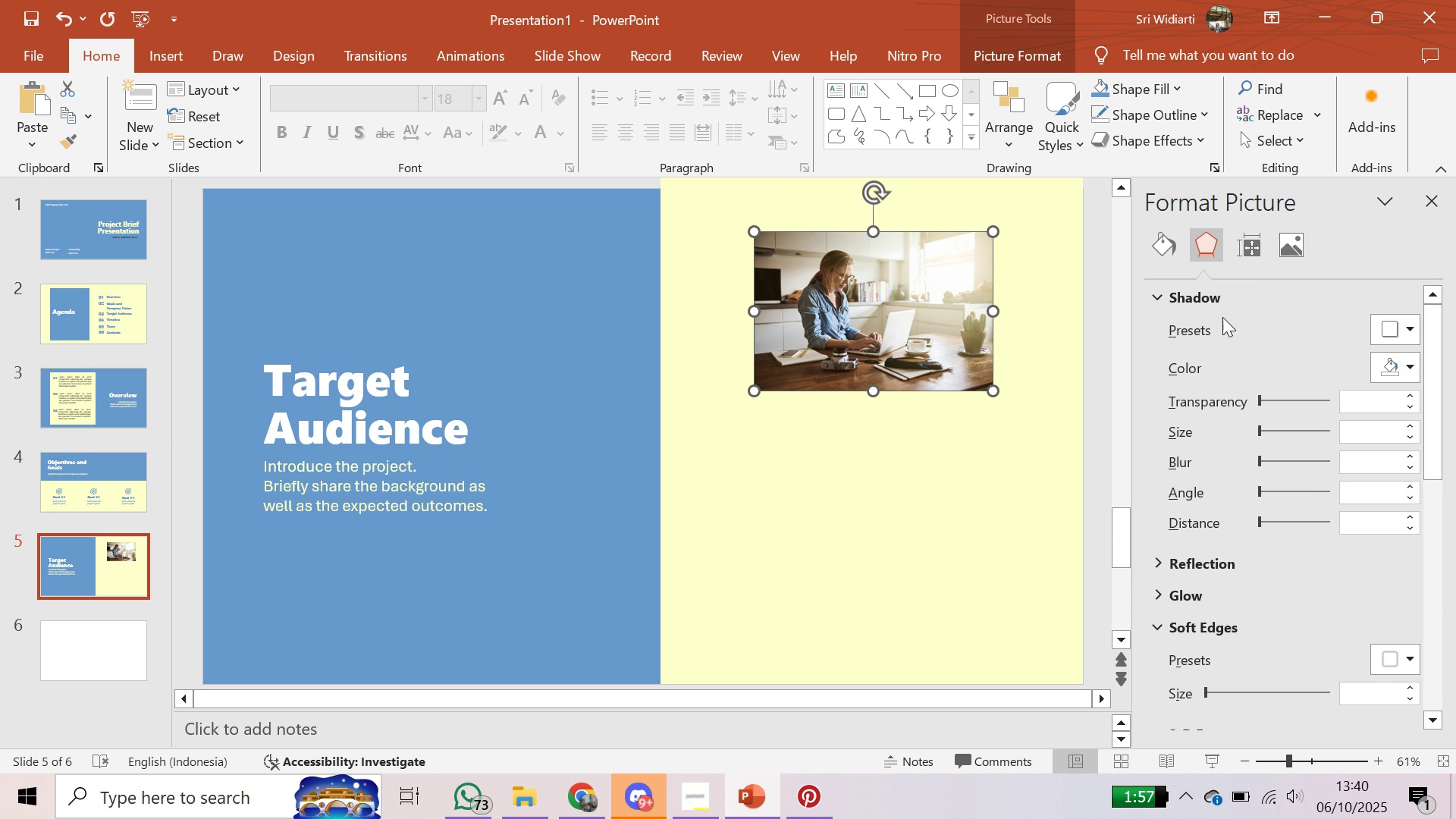 
wait(5.58)
 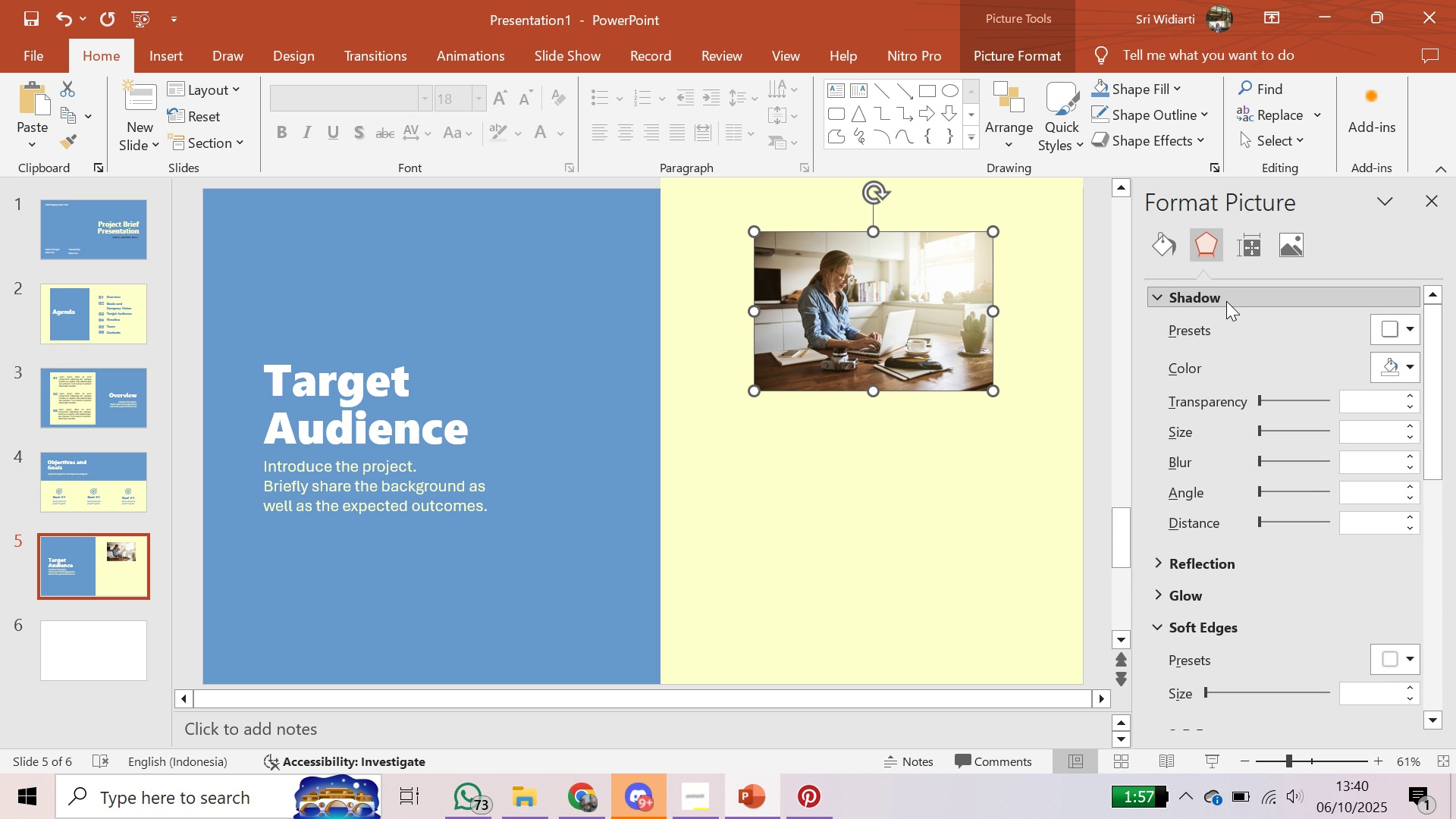 
scroll: coordinate [1222, 317], scroll_direction: down, amount: 8.0
 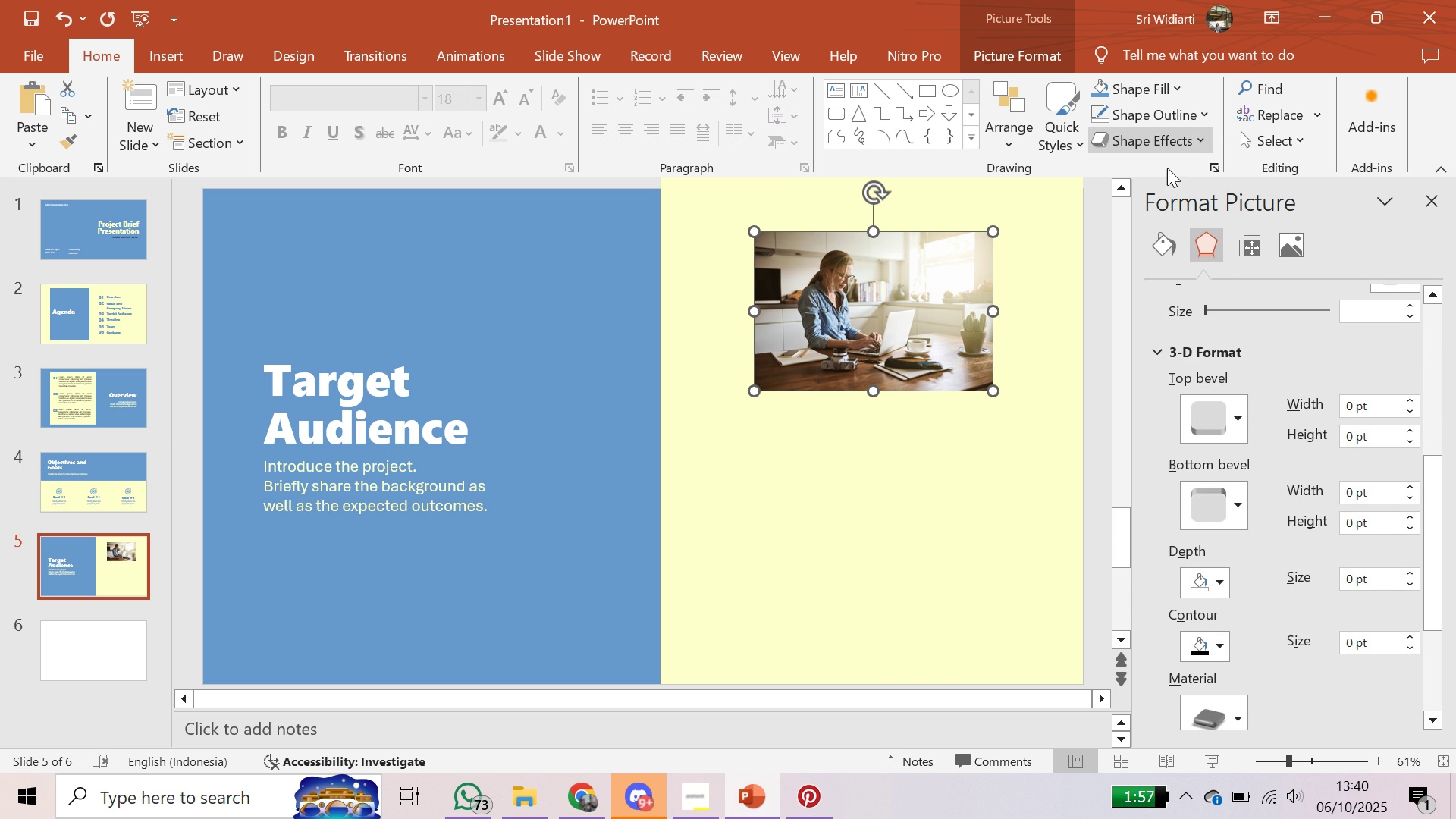 
right_click([848, 365])
 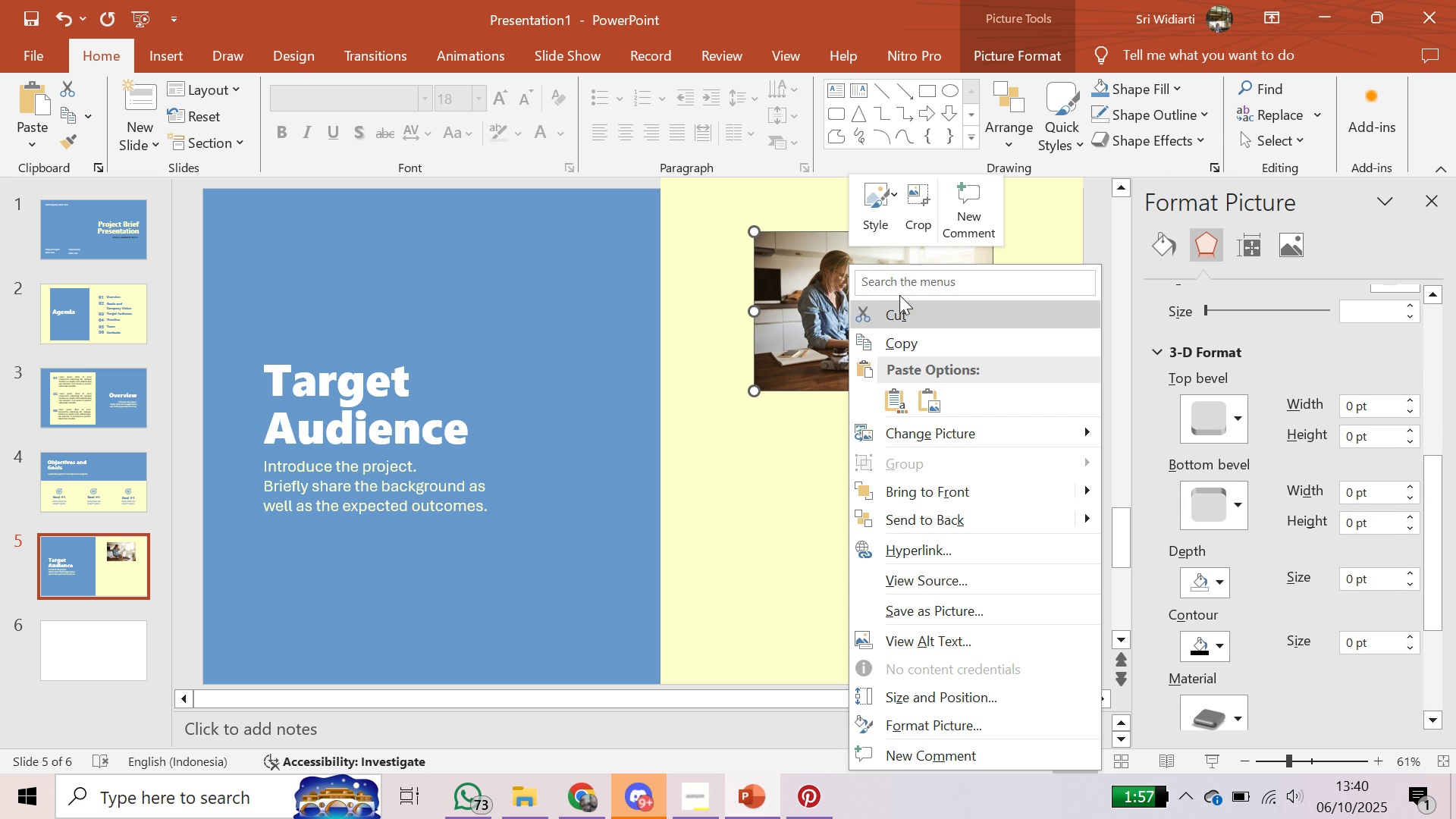 
left_click([869, 213])
 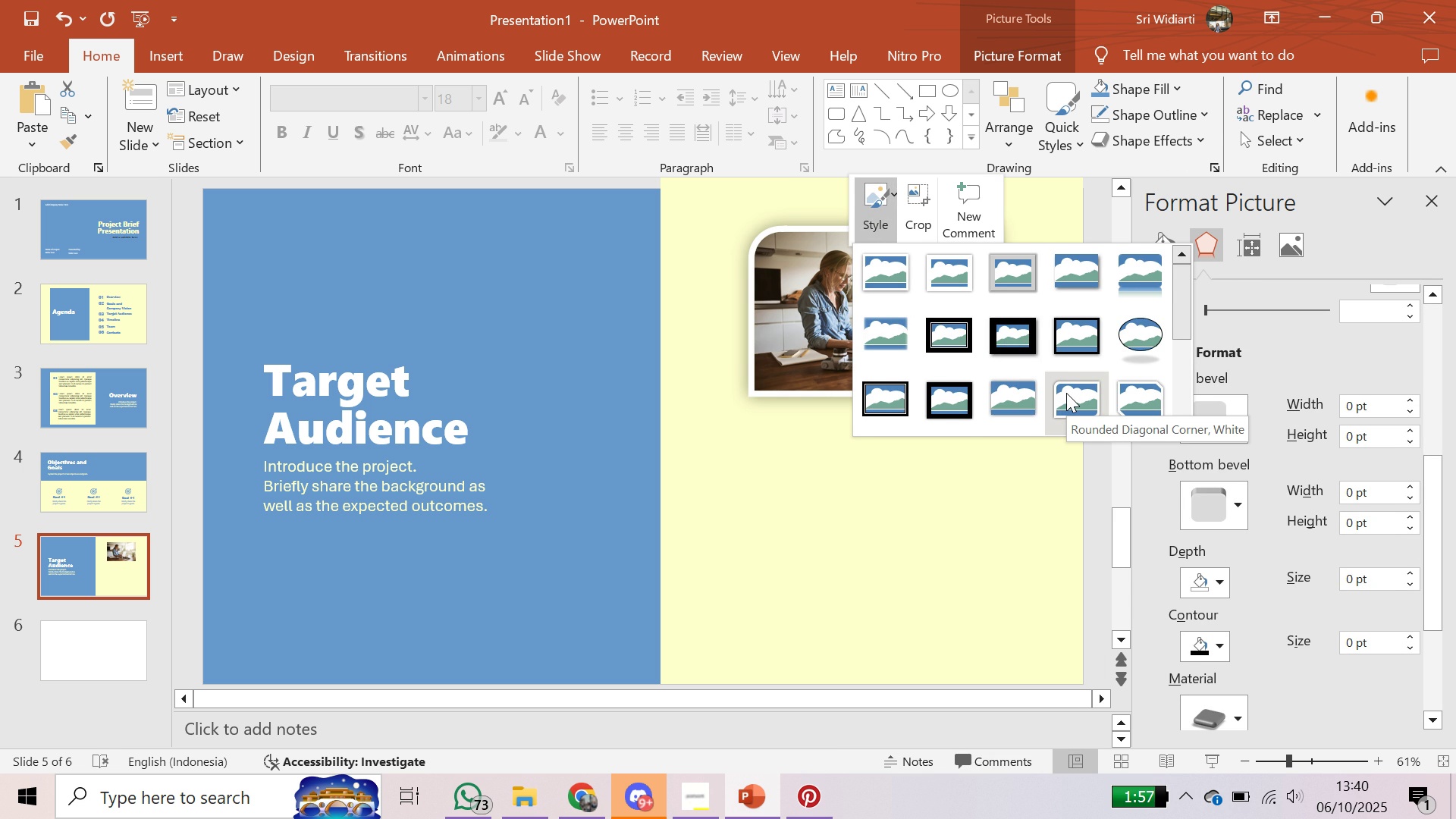 
wait(6.81)
 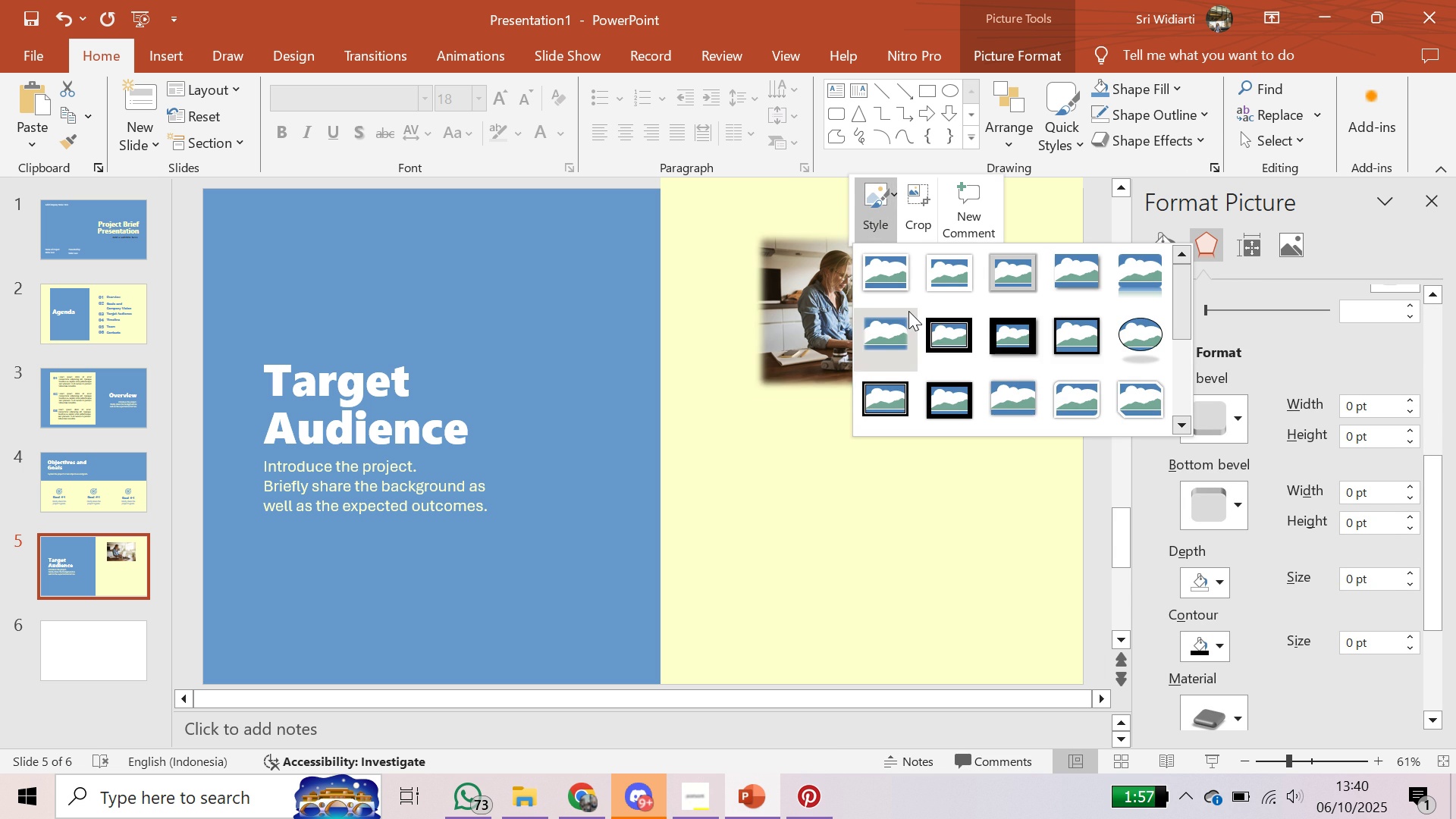 
scroll: coordinate [1066, 393], scroll_direction: down, amount: 1.0
 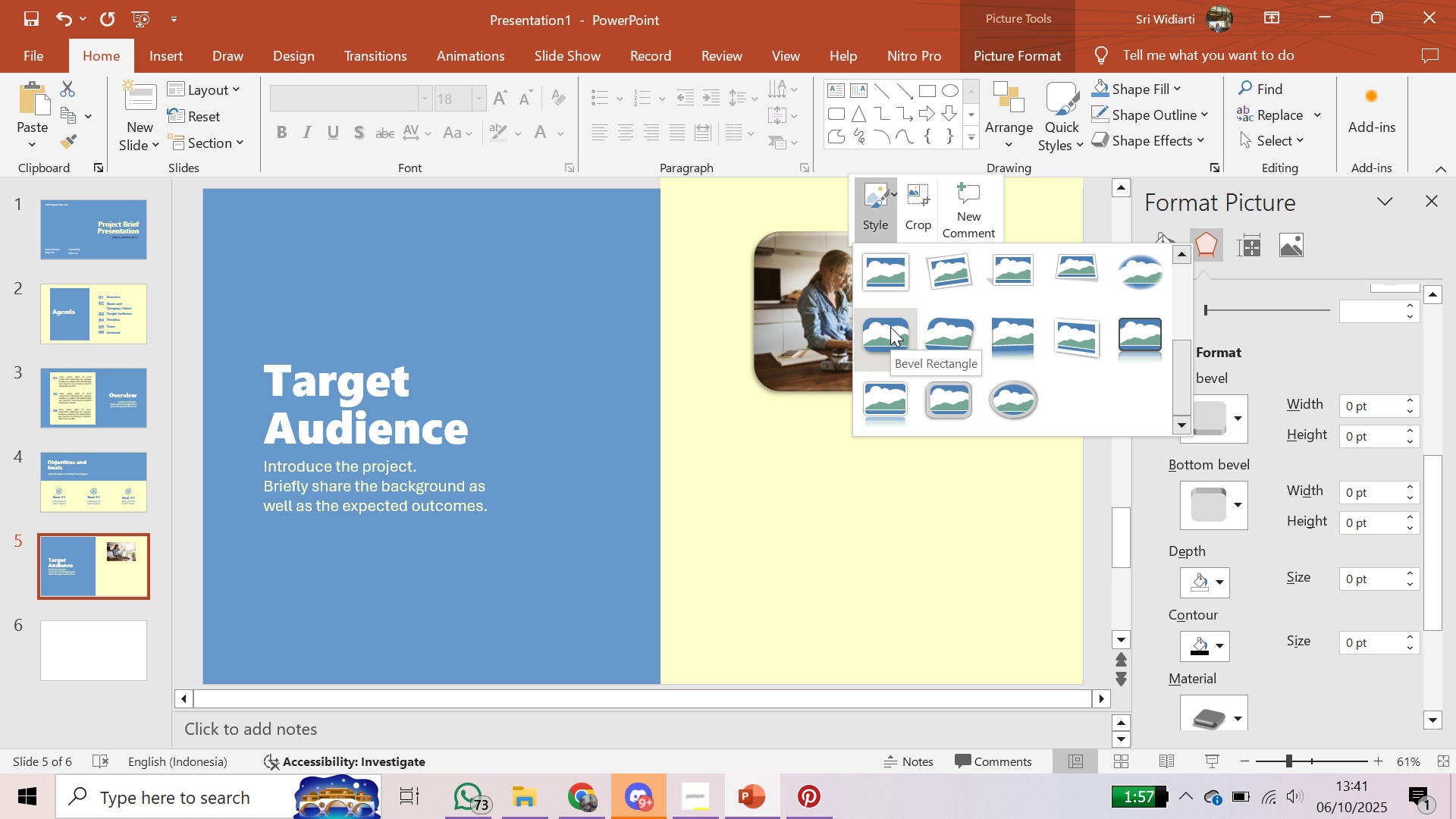 
wait(5.74)
 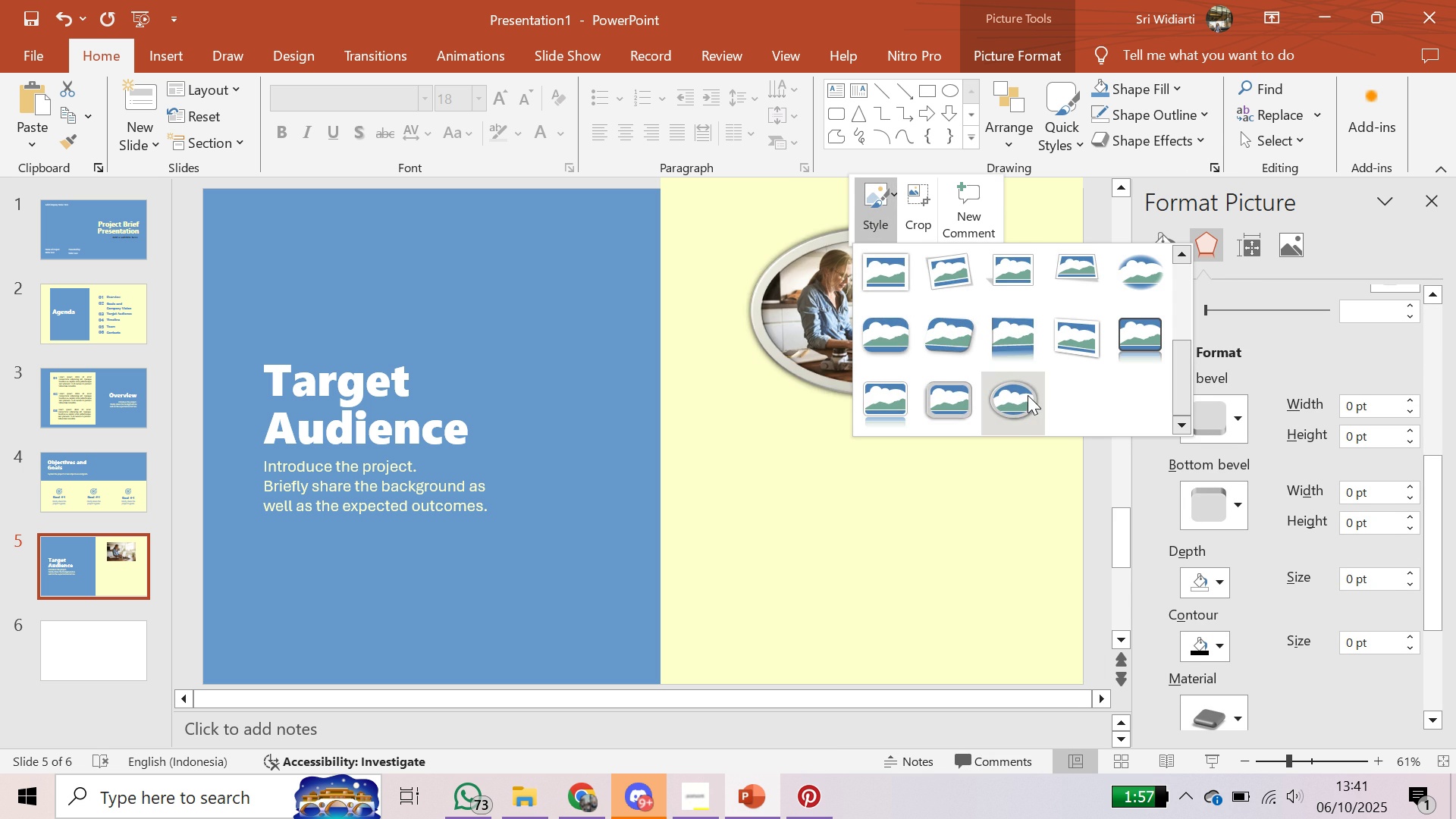 
left_click([890, 327])
 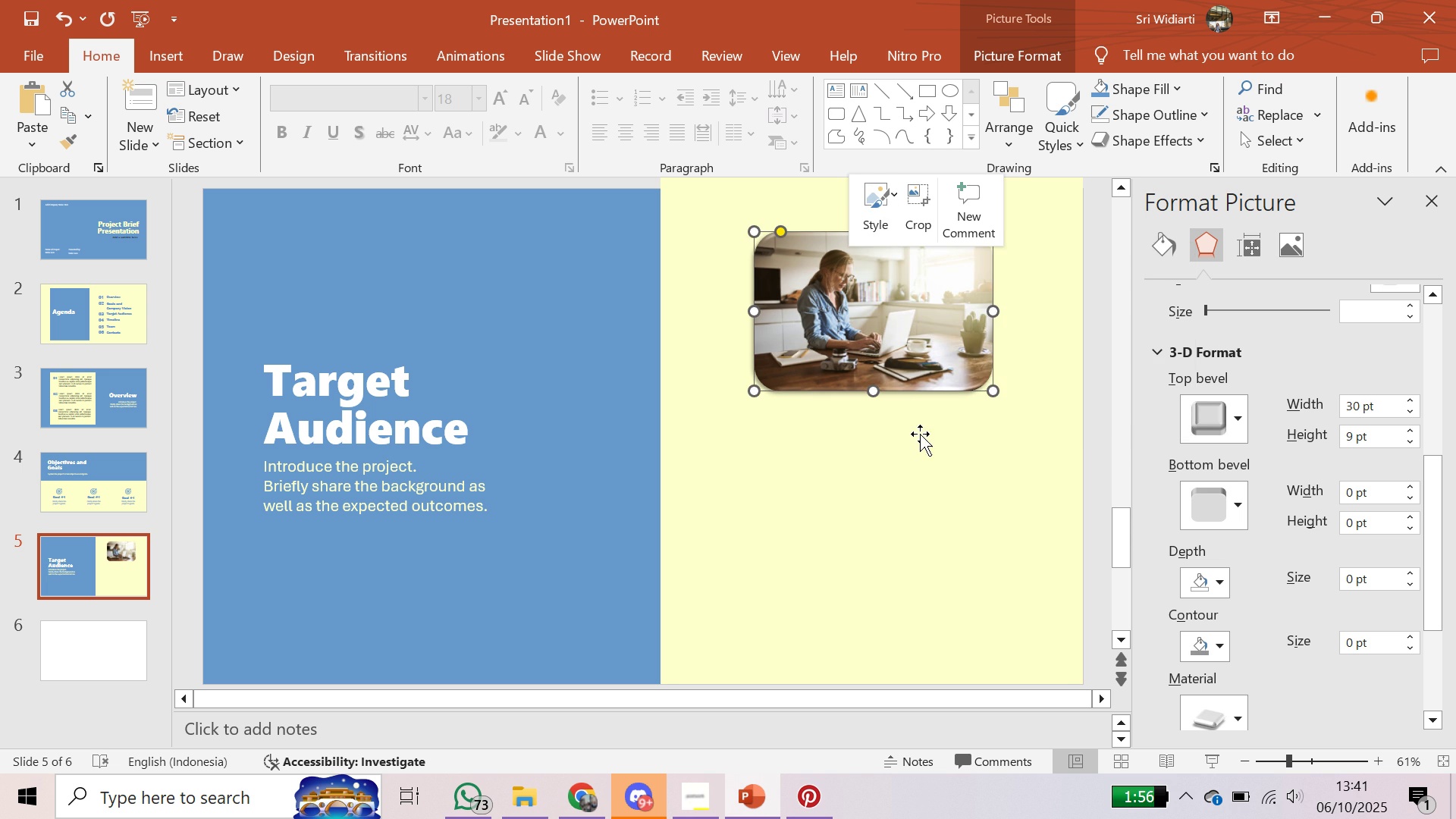 
left_click([920, 434])
 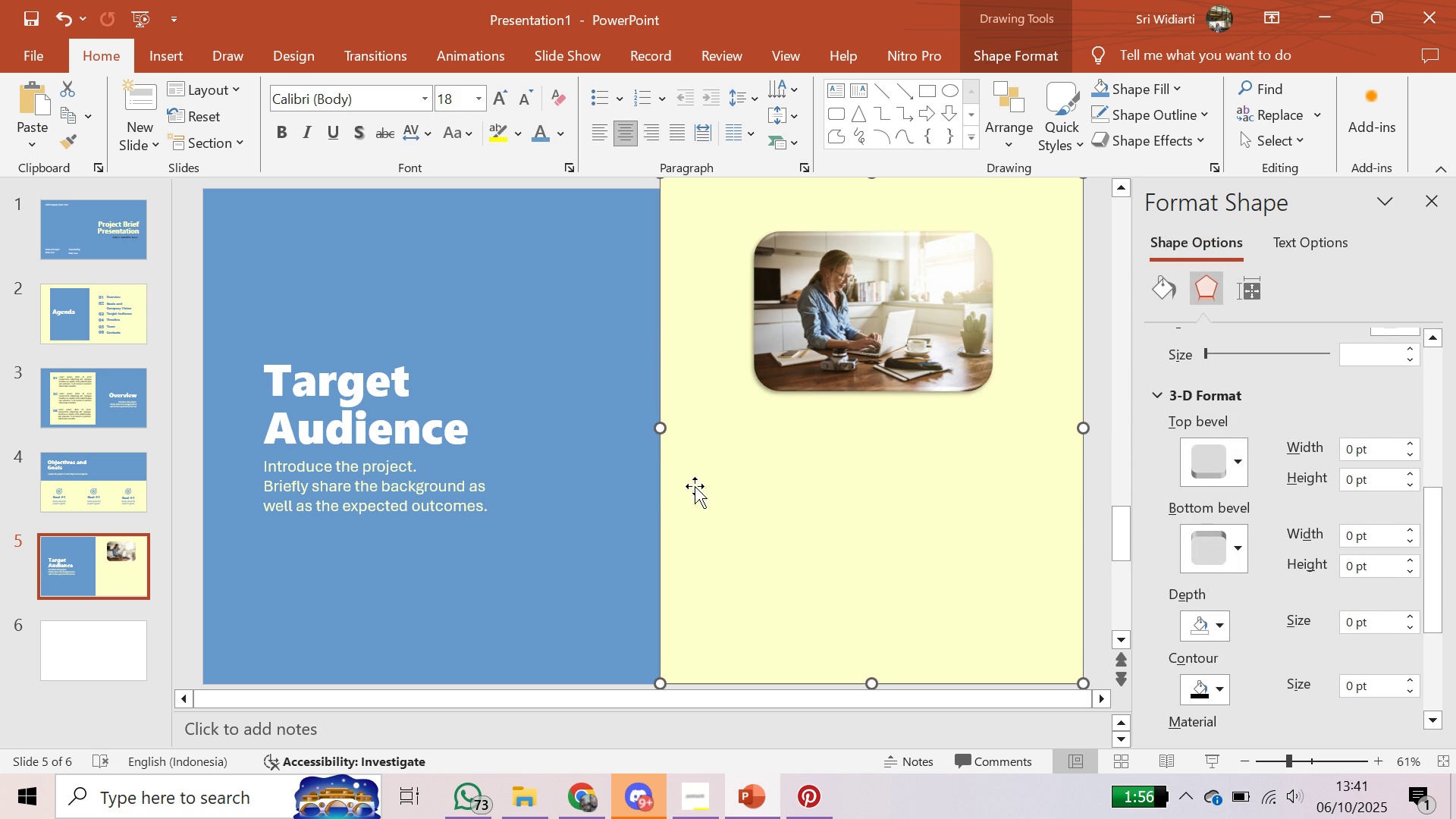 
left_click([566, 508])
 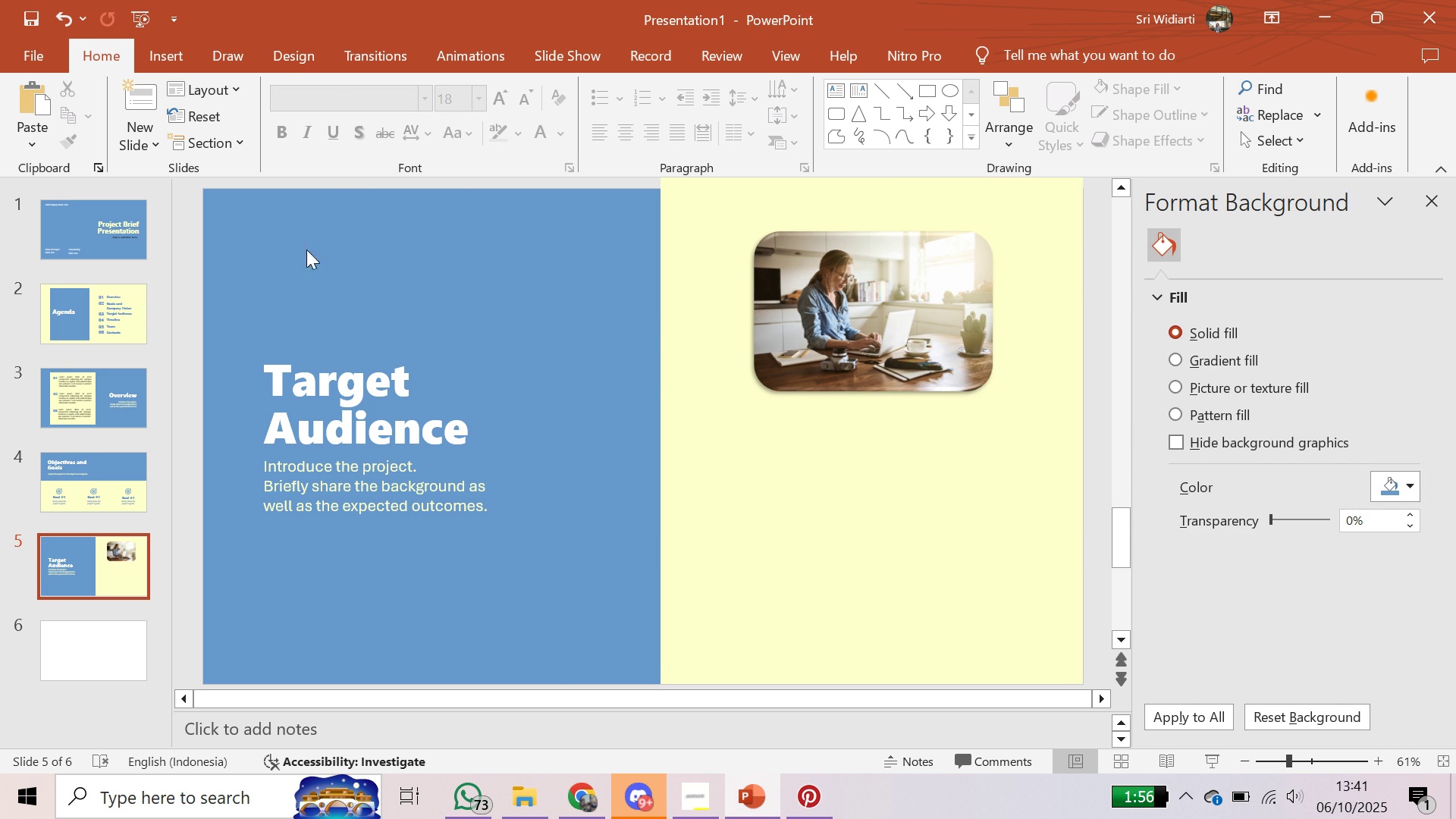 
left_click([384, 492])
 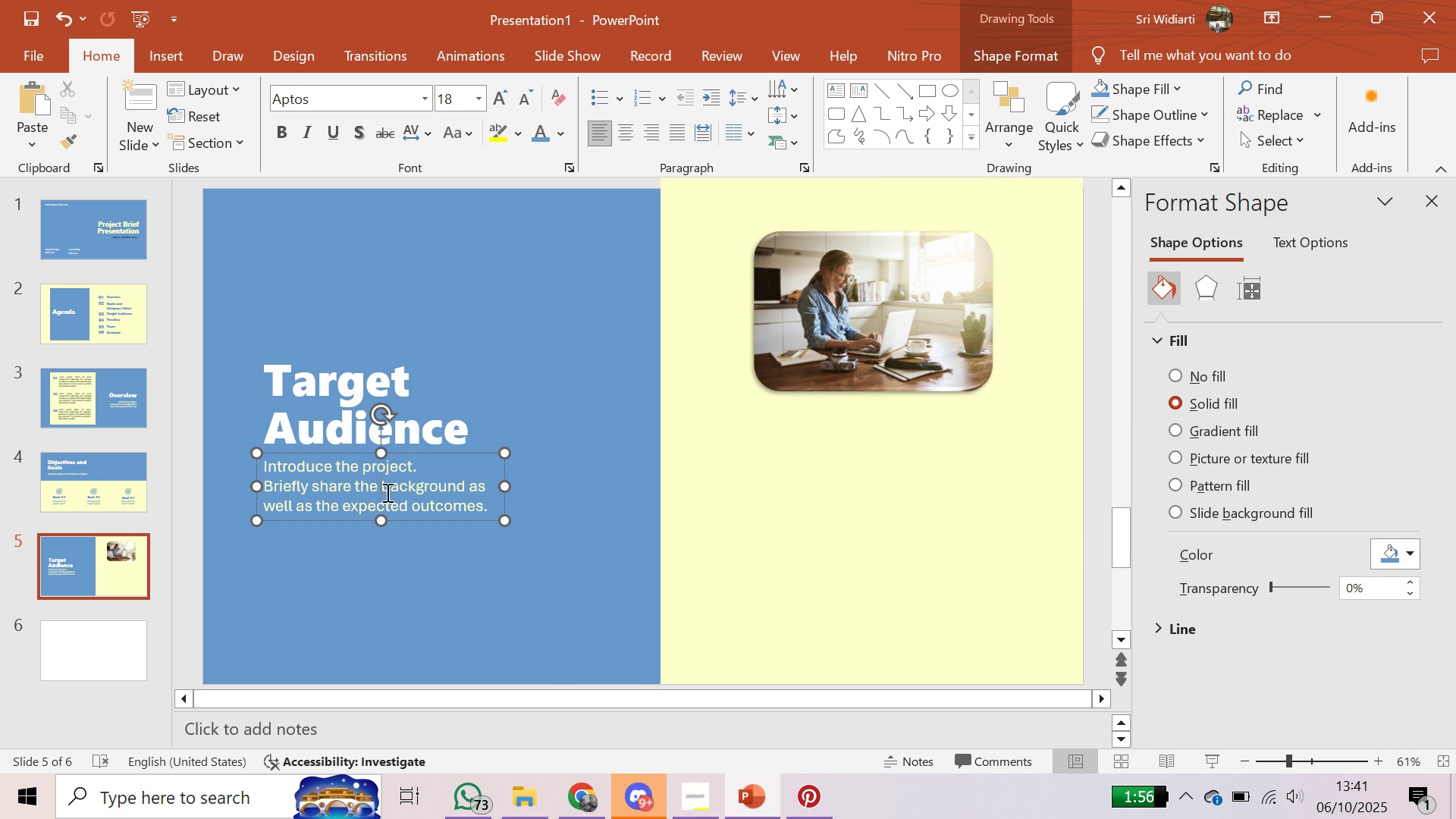 
wait(7.82)
 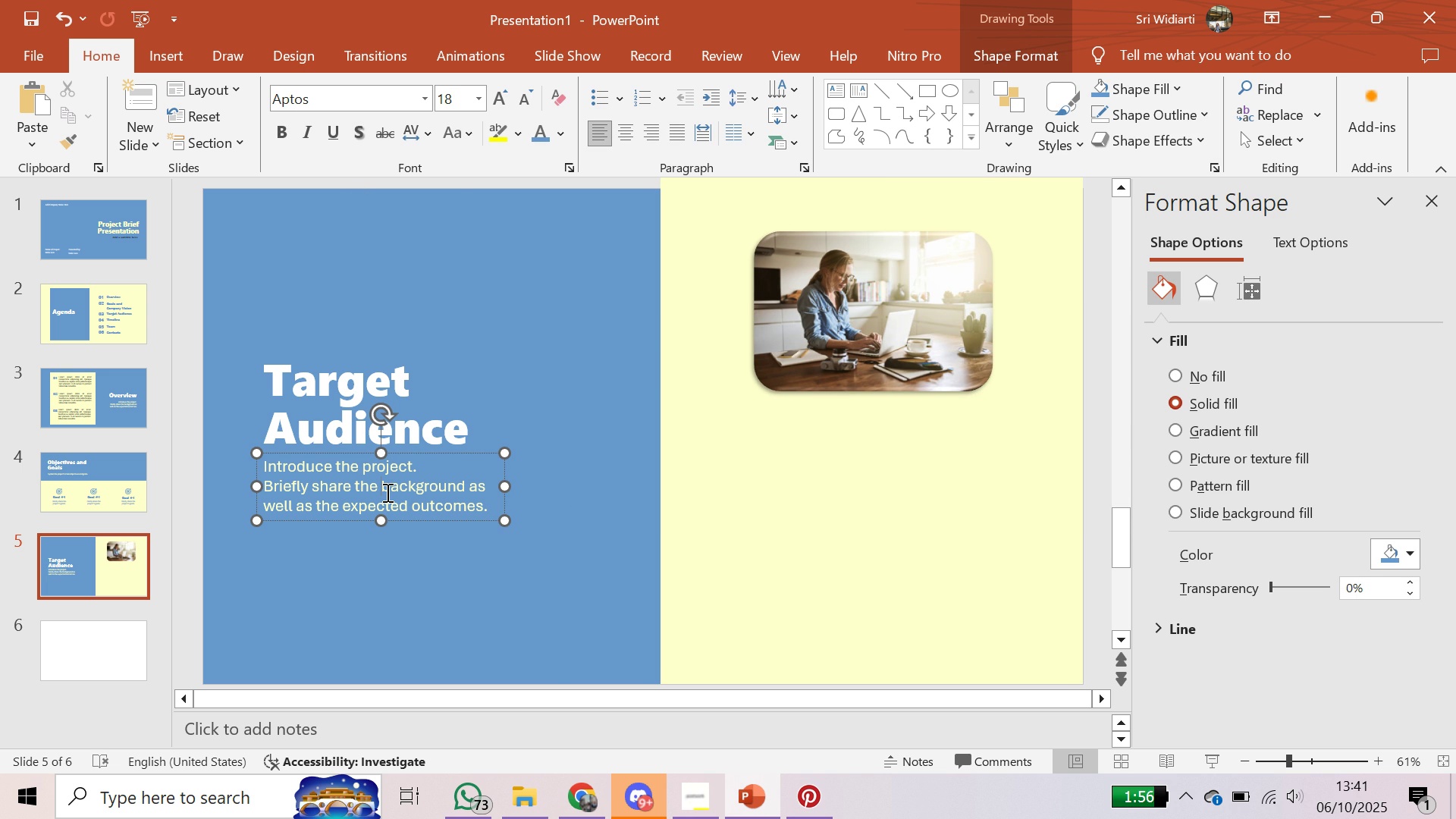 
left_click([386, 492])
 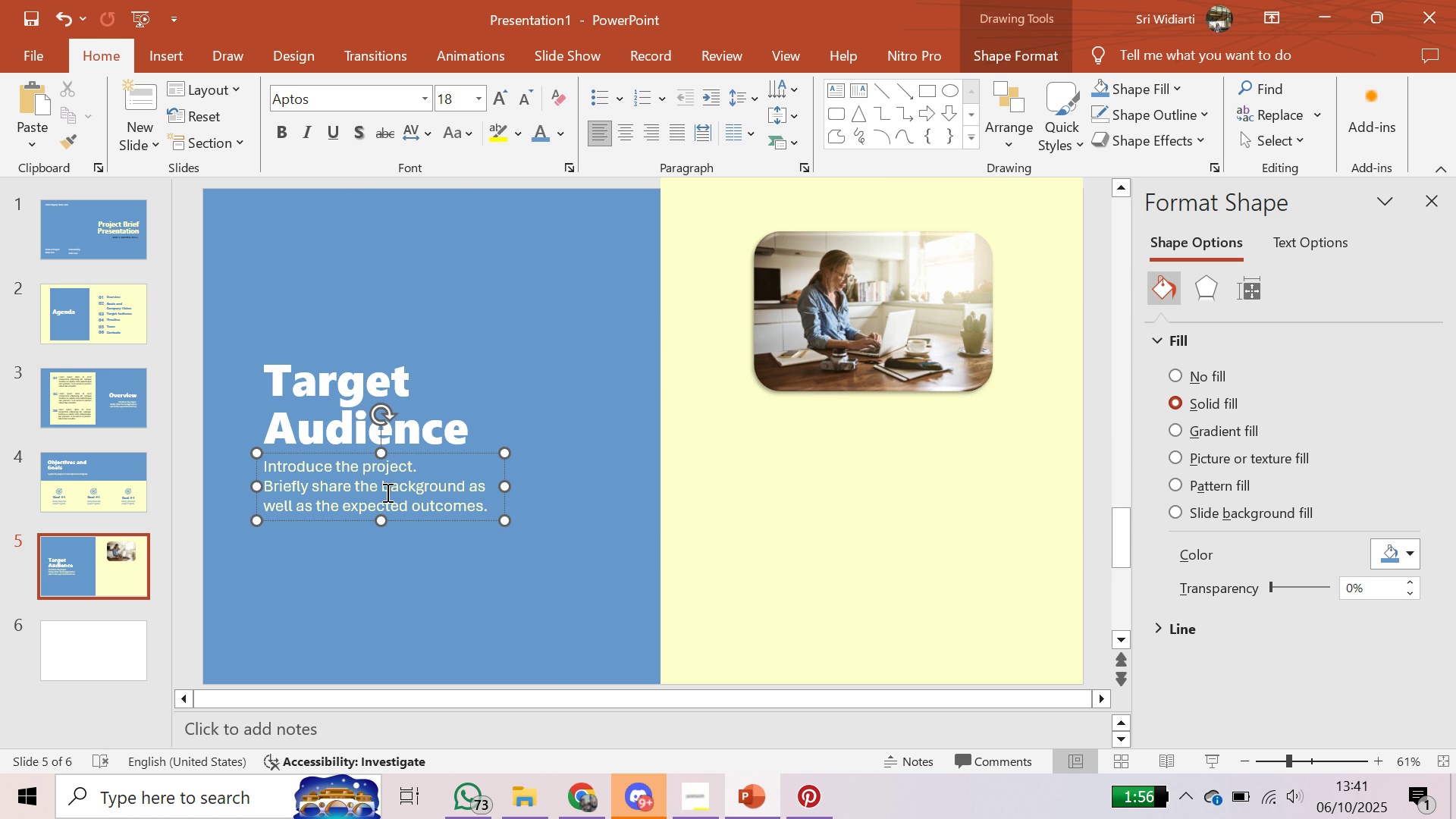 
key(Control+ControlLeft)
 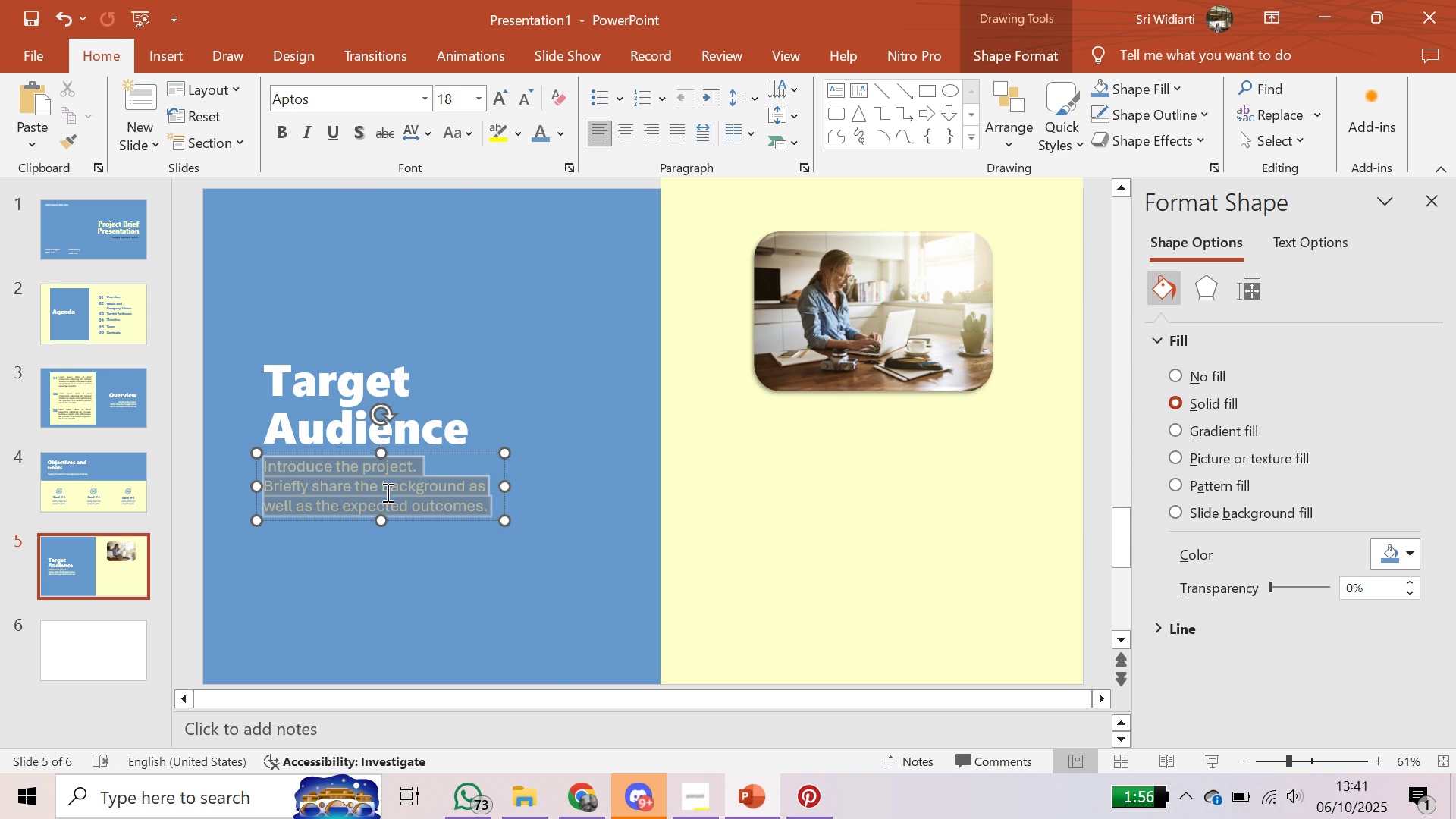 
key(Control+A)
 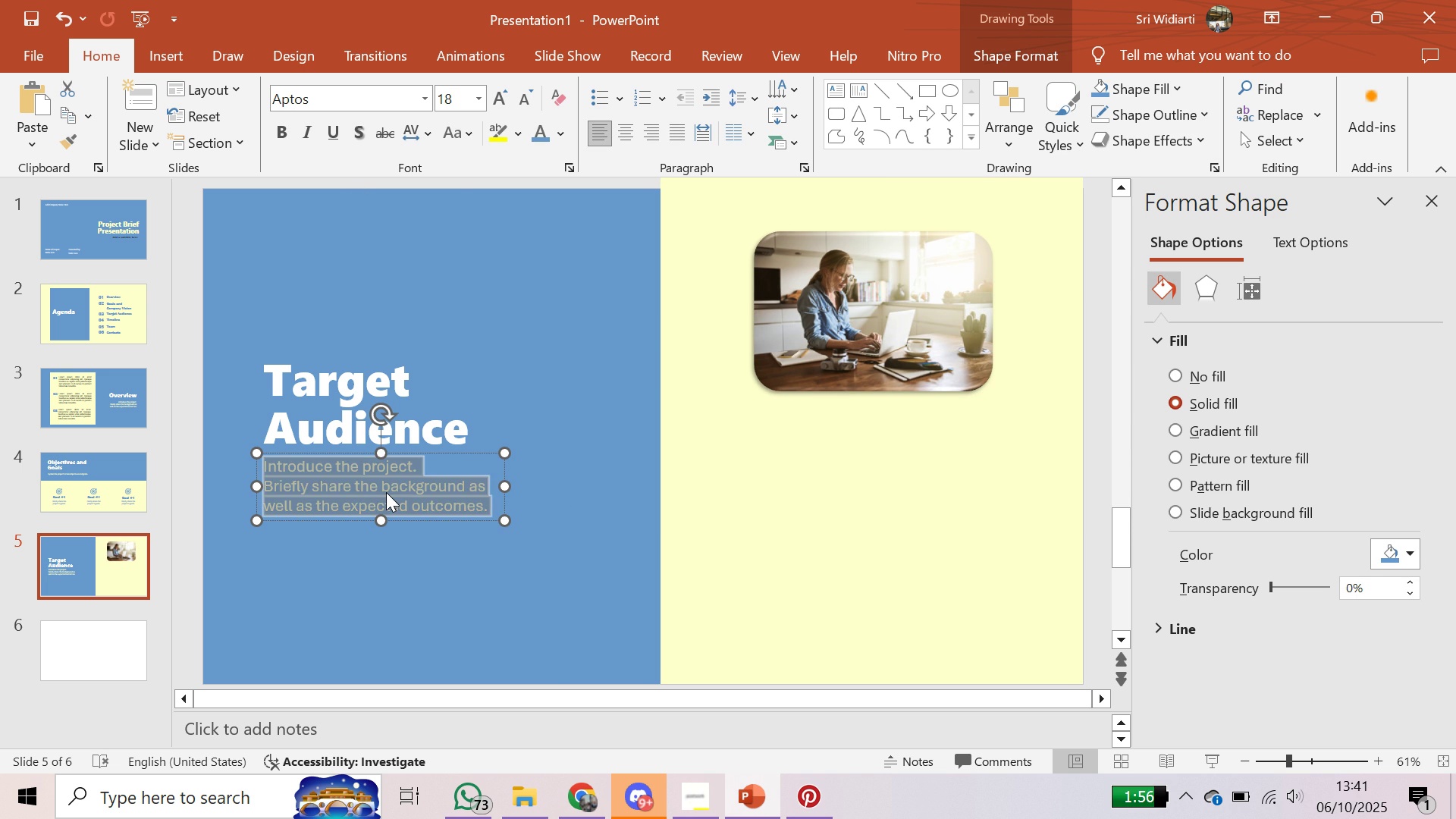 
type(Identify the key eudi)
key(Backspace)
key(Backspace)
key(Backspace)
key(Backspace)
type(audience.)
 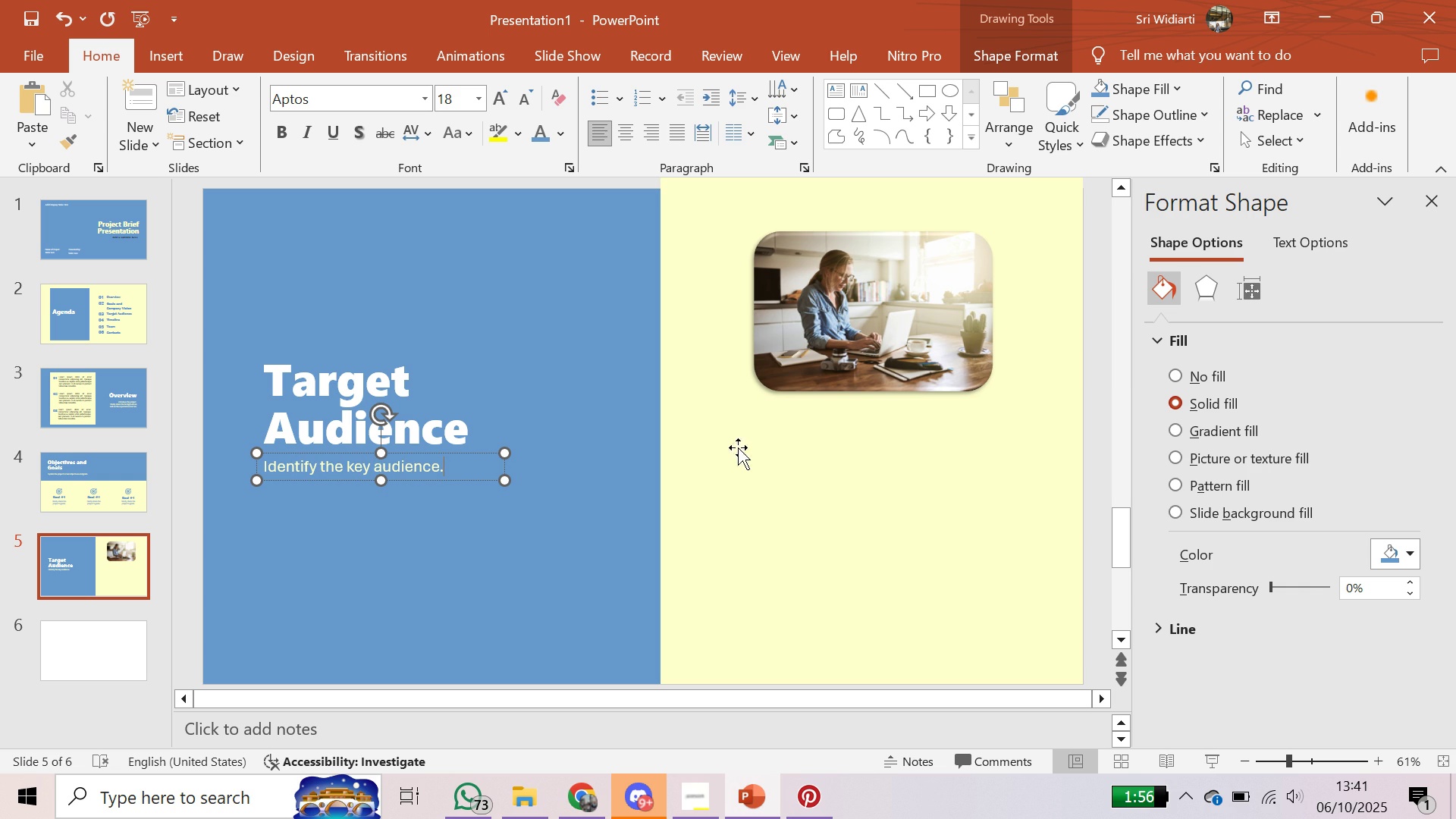 
left_click([827, 364])
 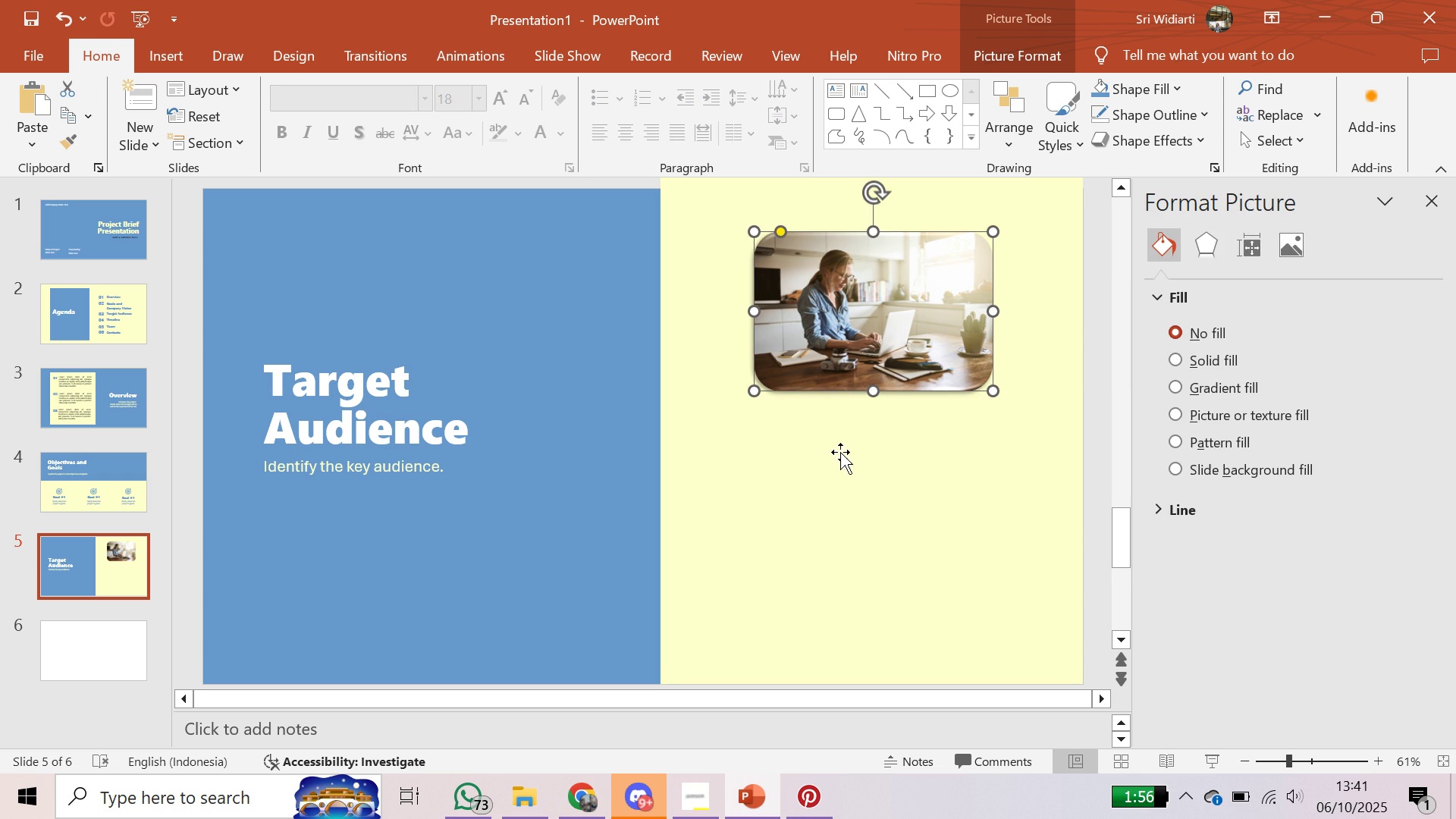 
left_click([840, 513])
 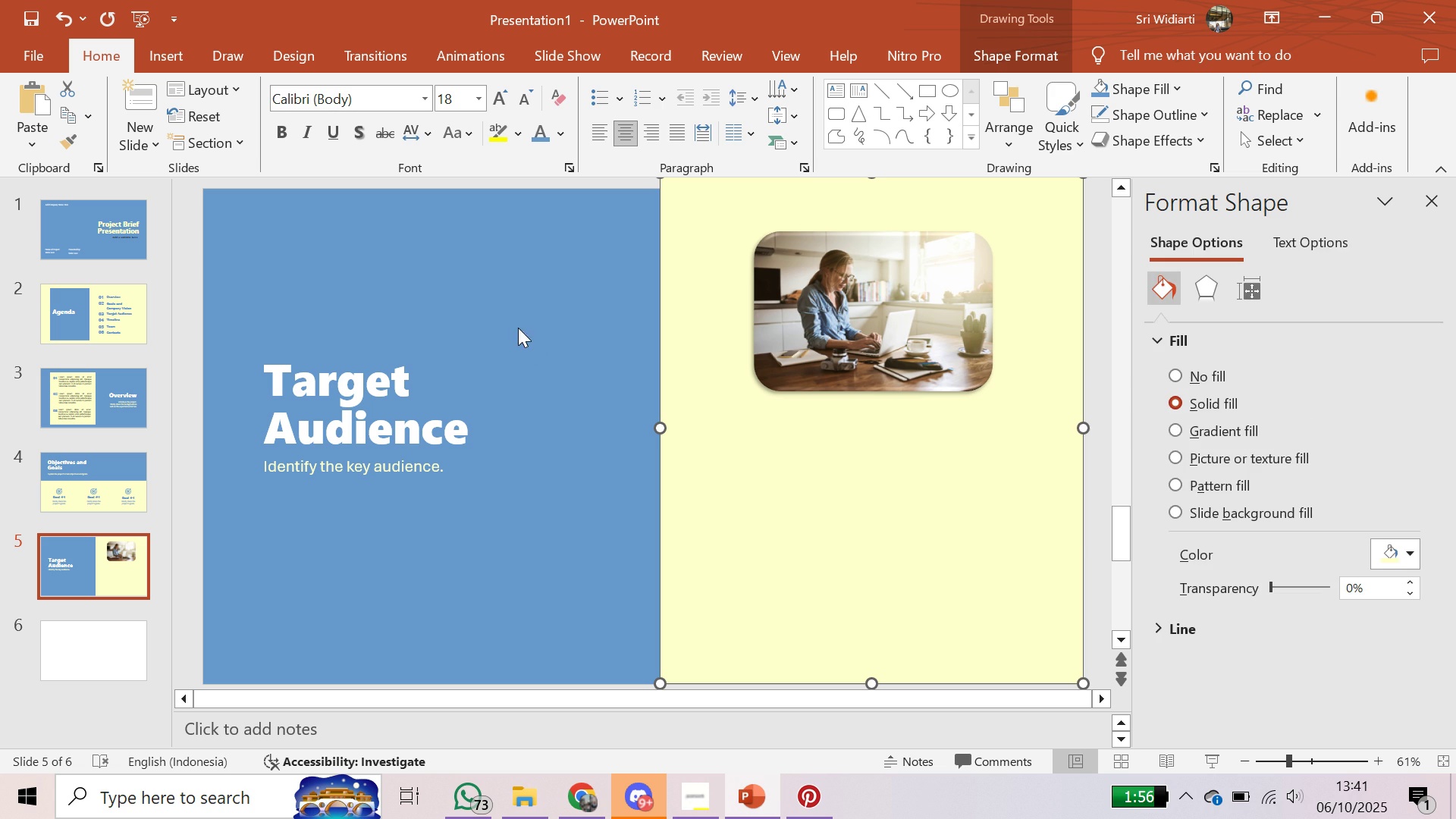 
left_click([513, 325])
 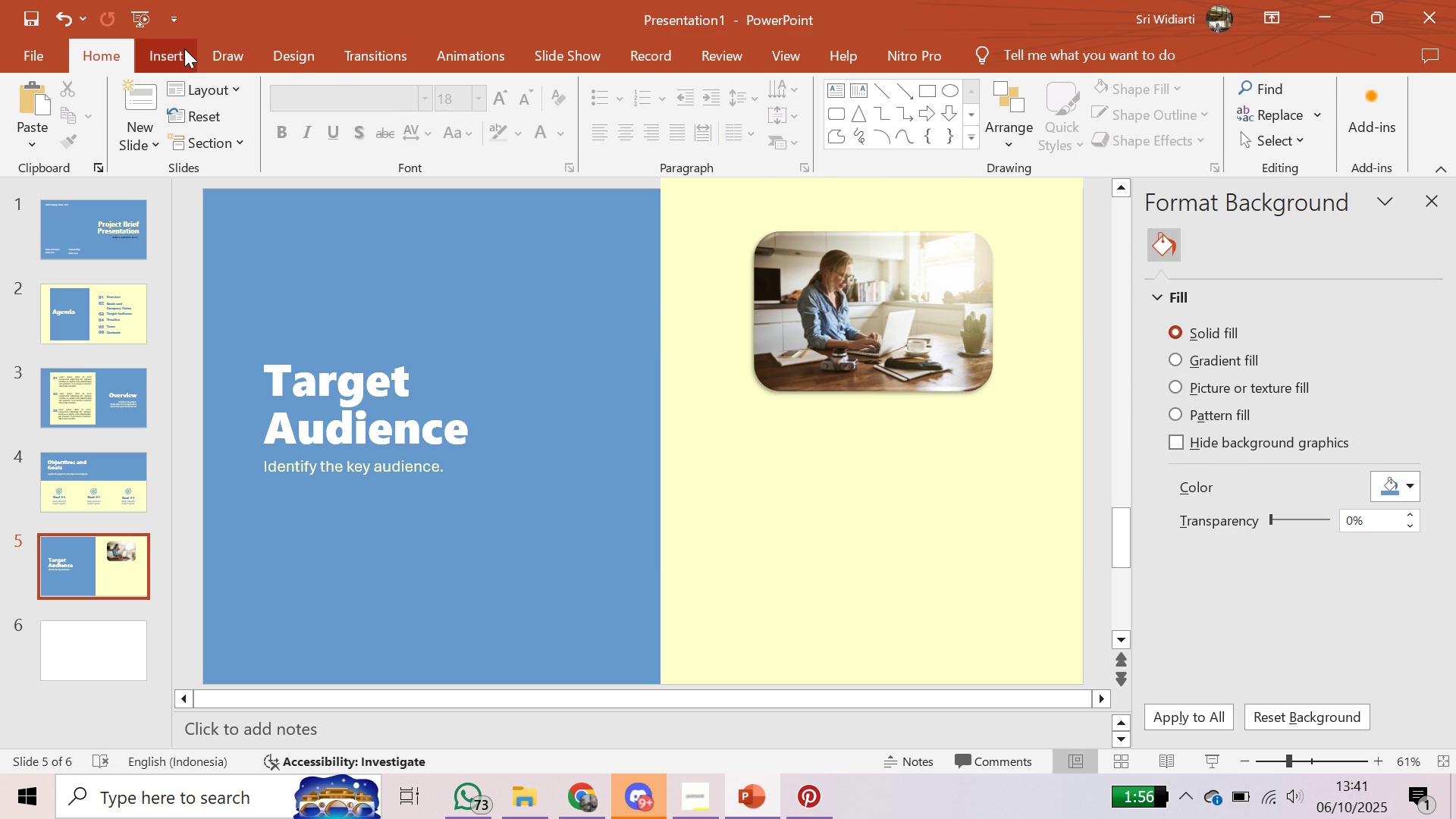 
left_click([184, 49])
 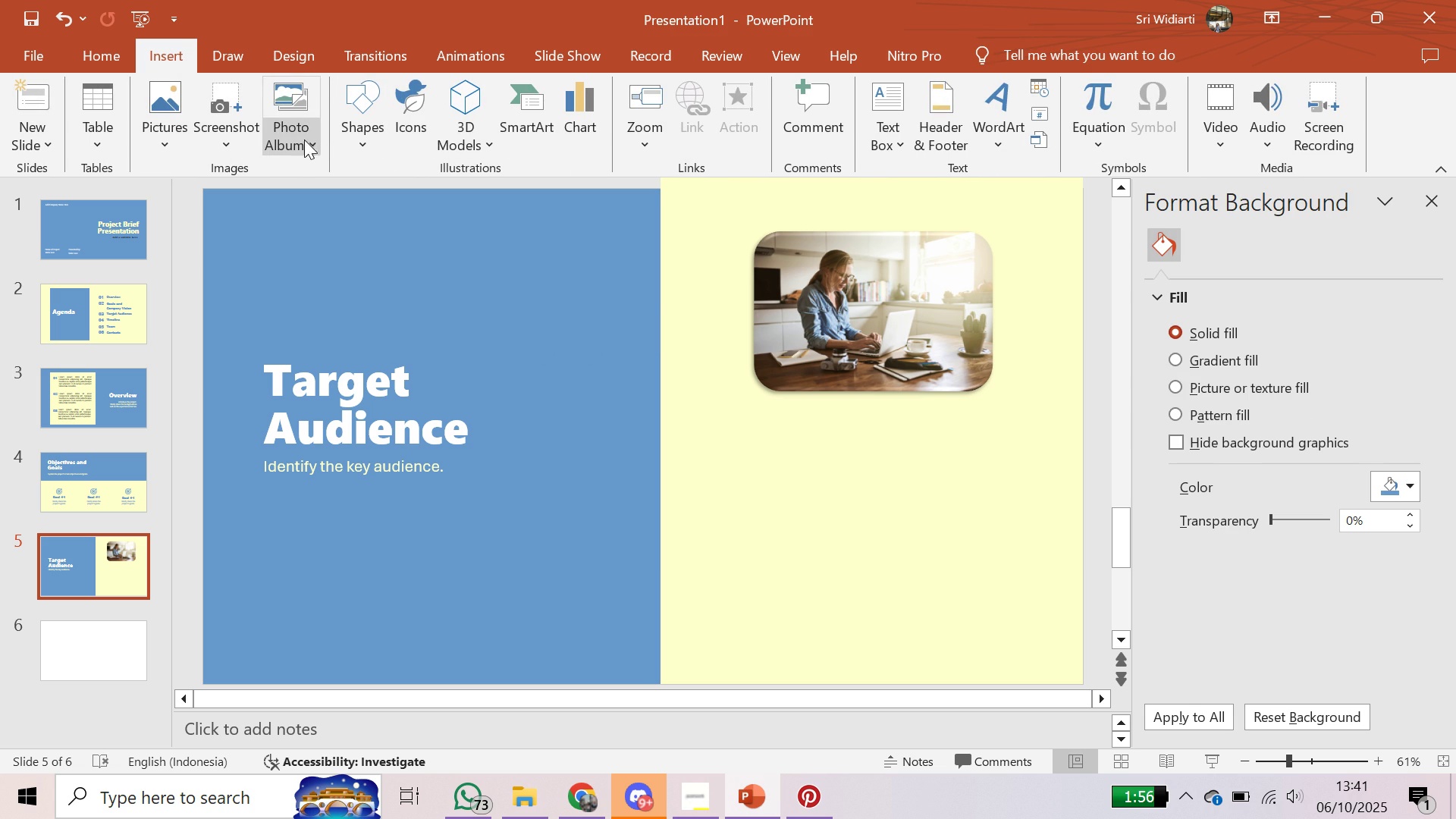 
left_click([180, 140])
 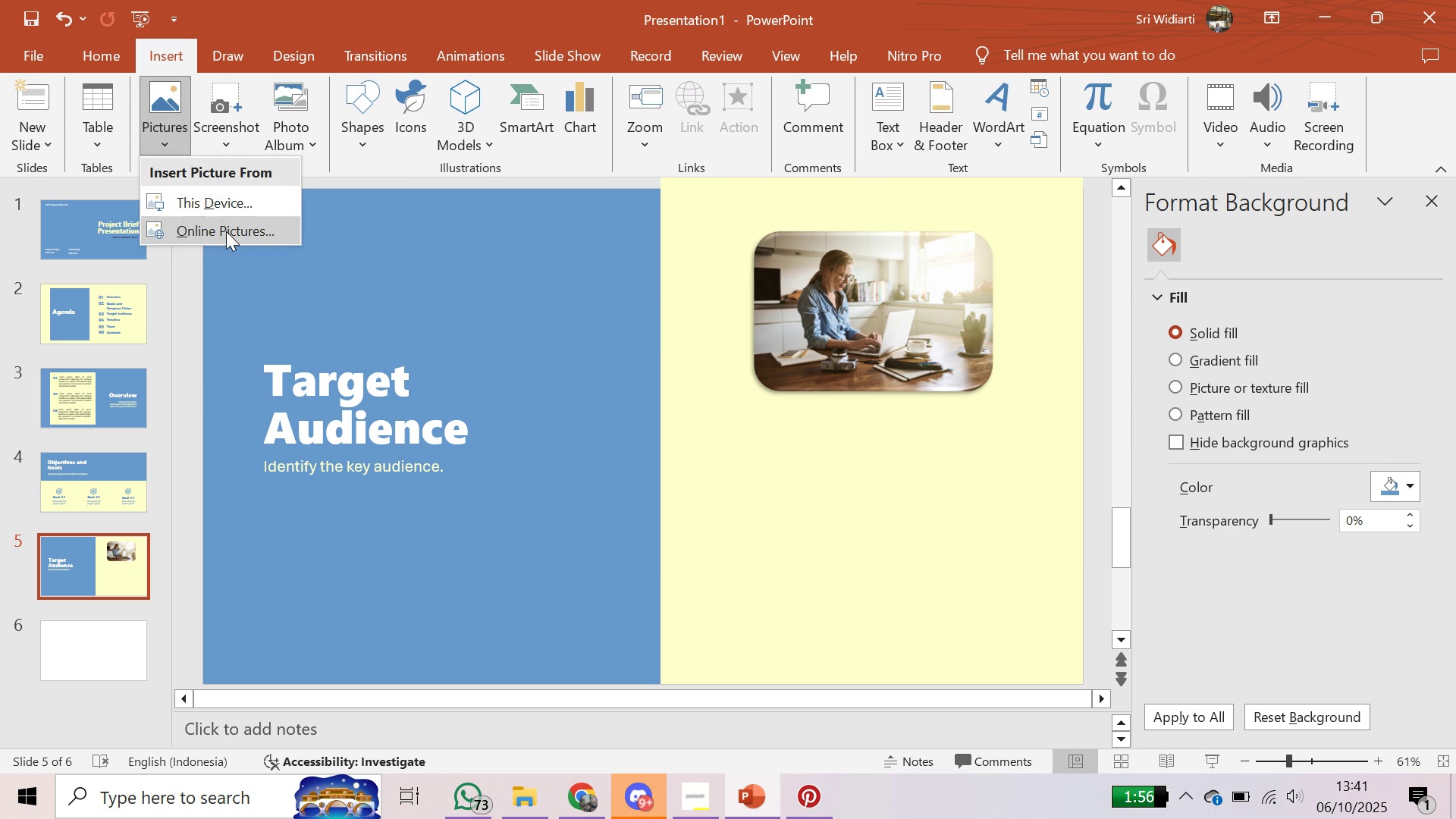 
left_click([226, 231])
 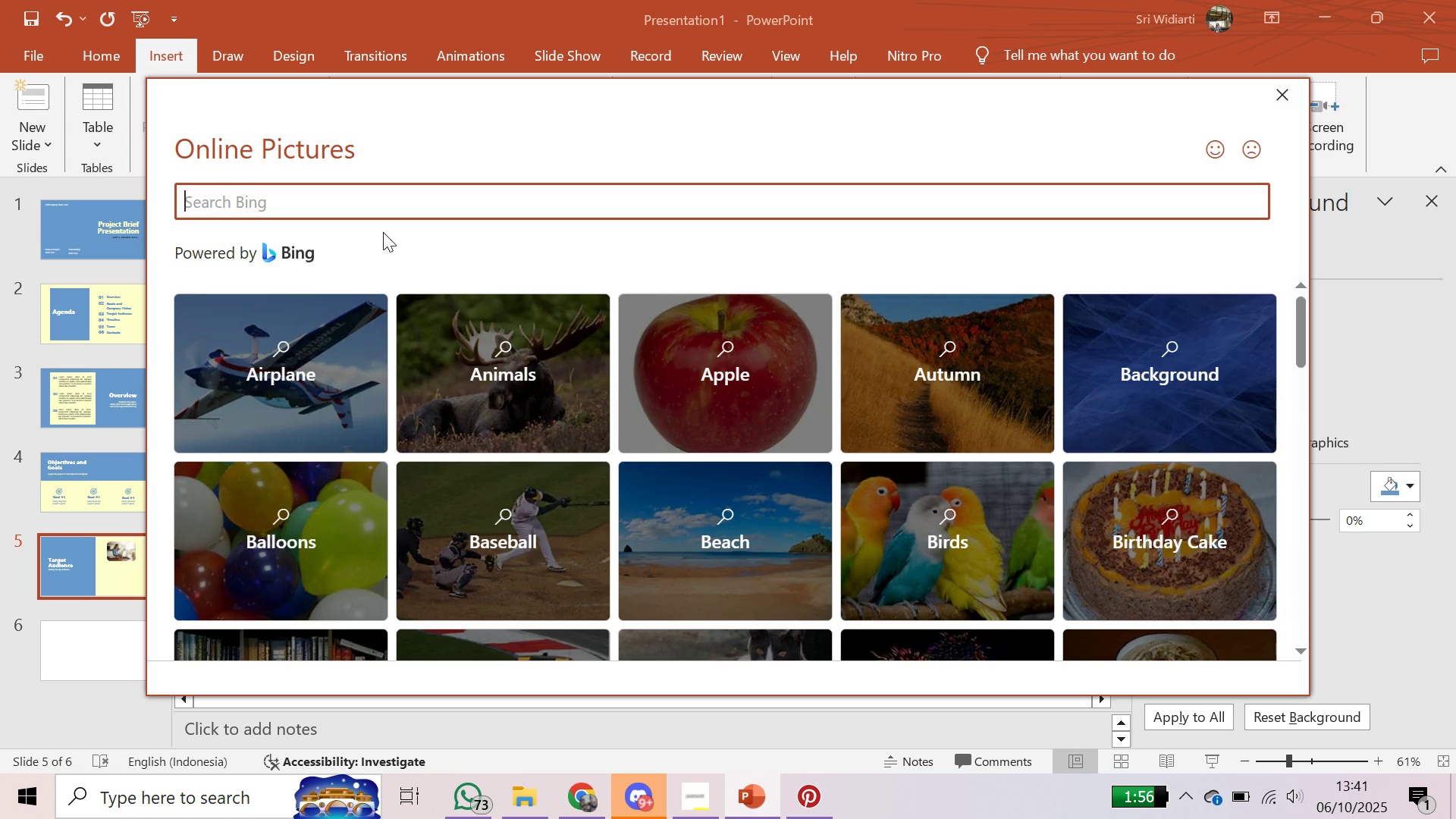 
scroll: coordinate [820, 479], scroll_direction: down, amount: 8.0
 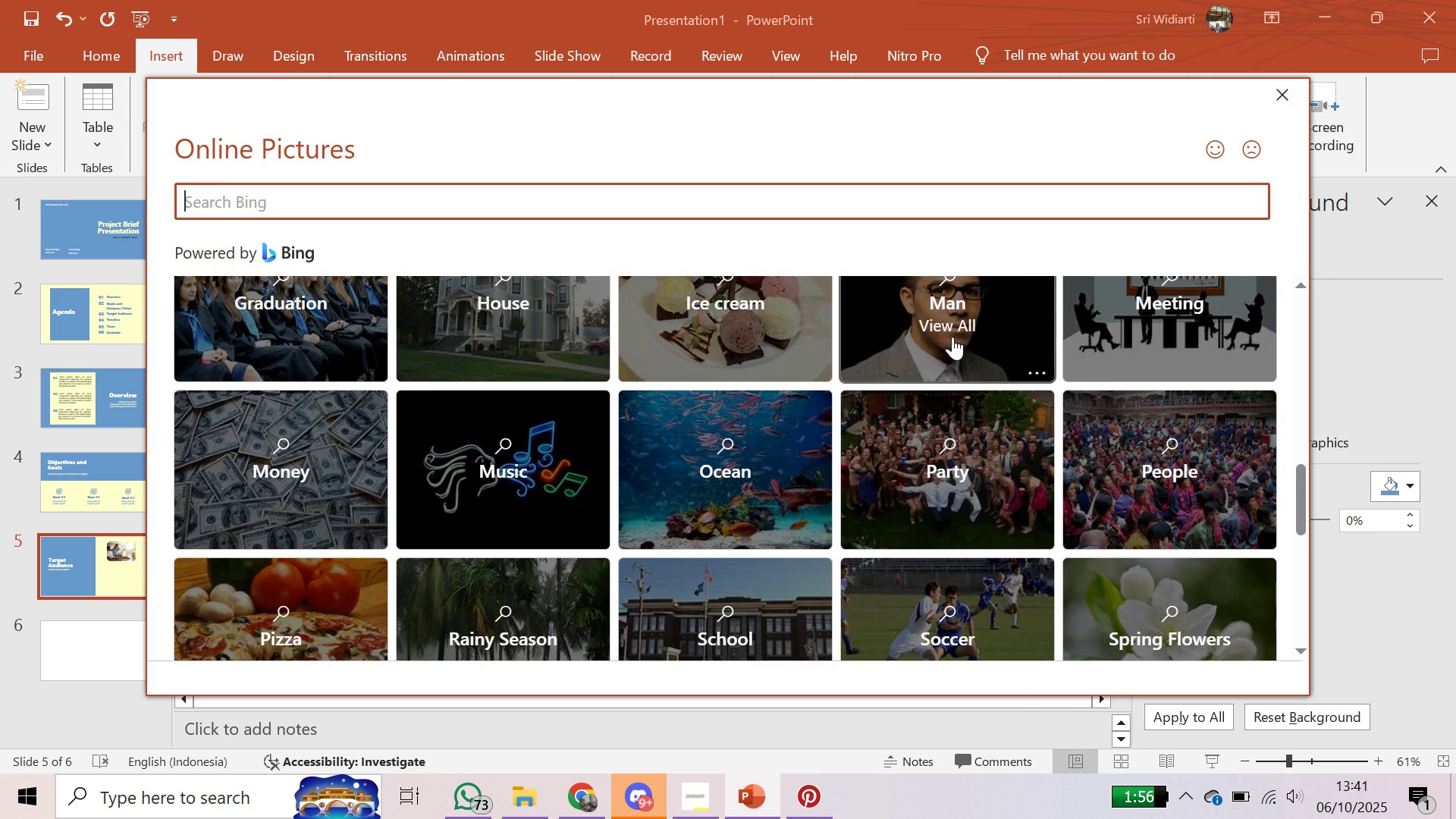 
left_click([952, 337])
 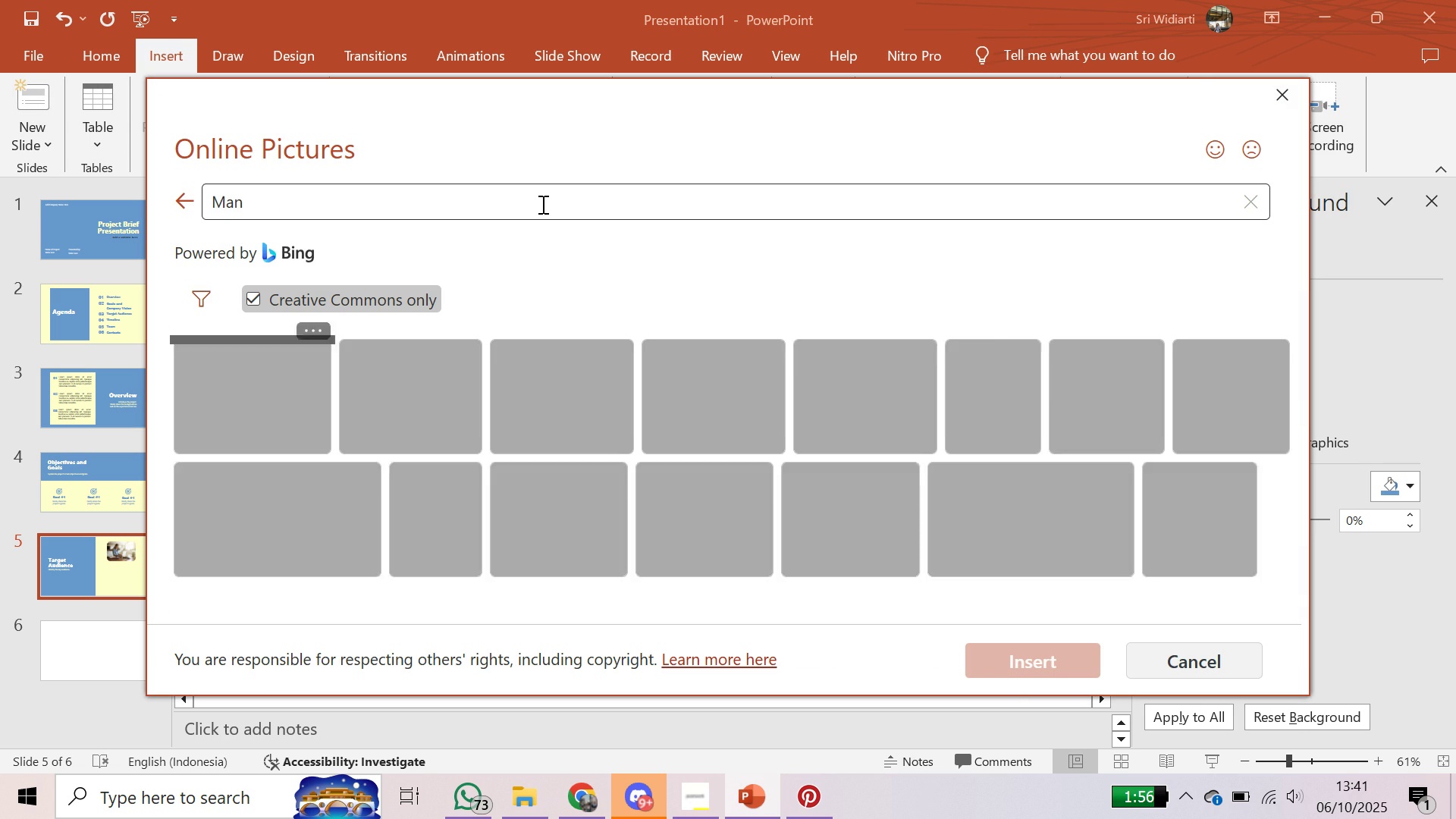 
left_click([541, 202])
 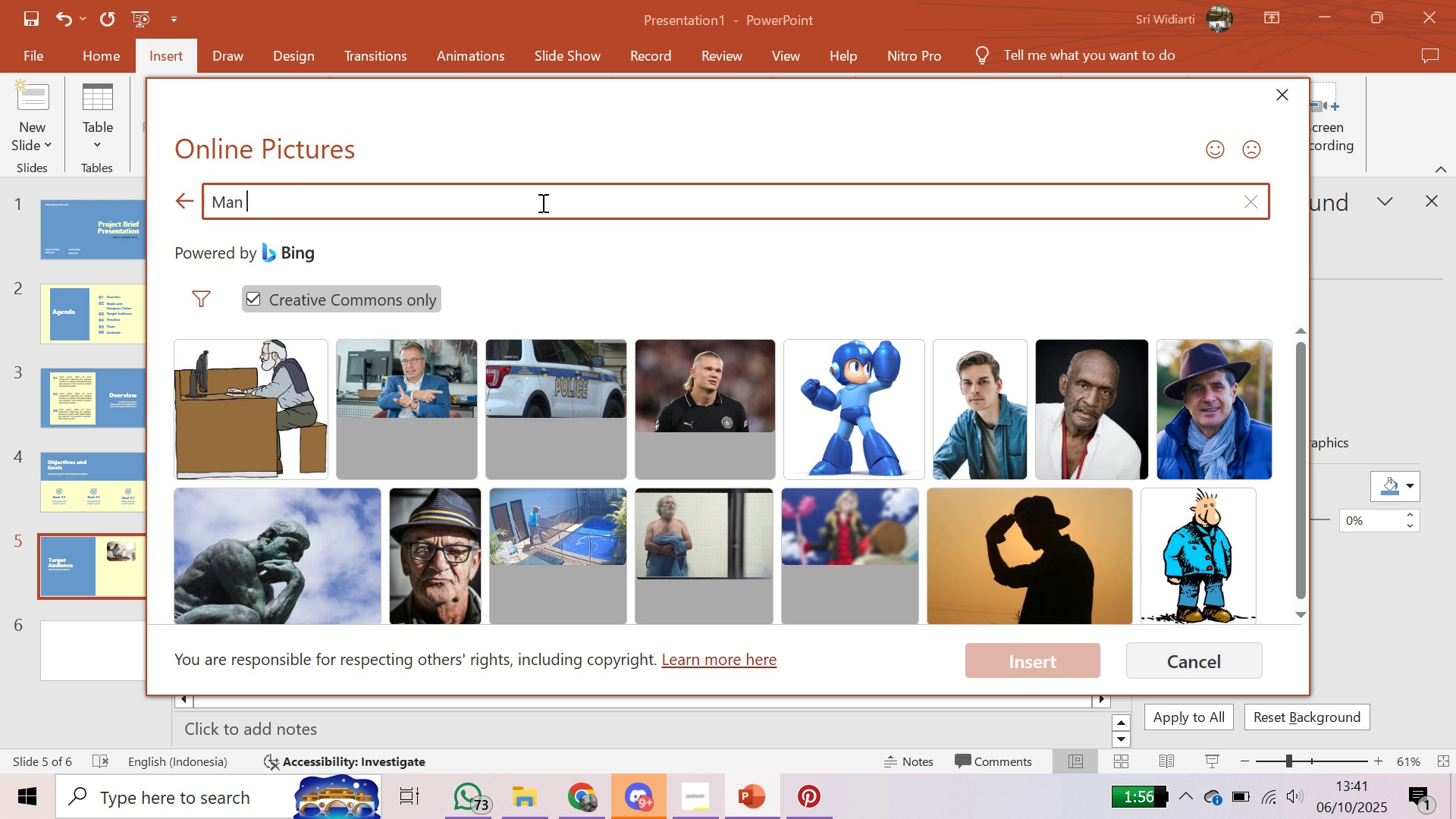 
type( working)
 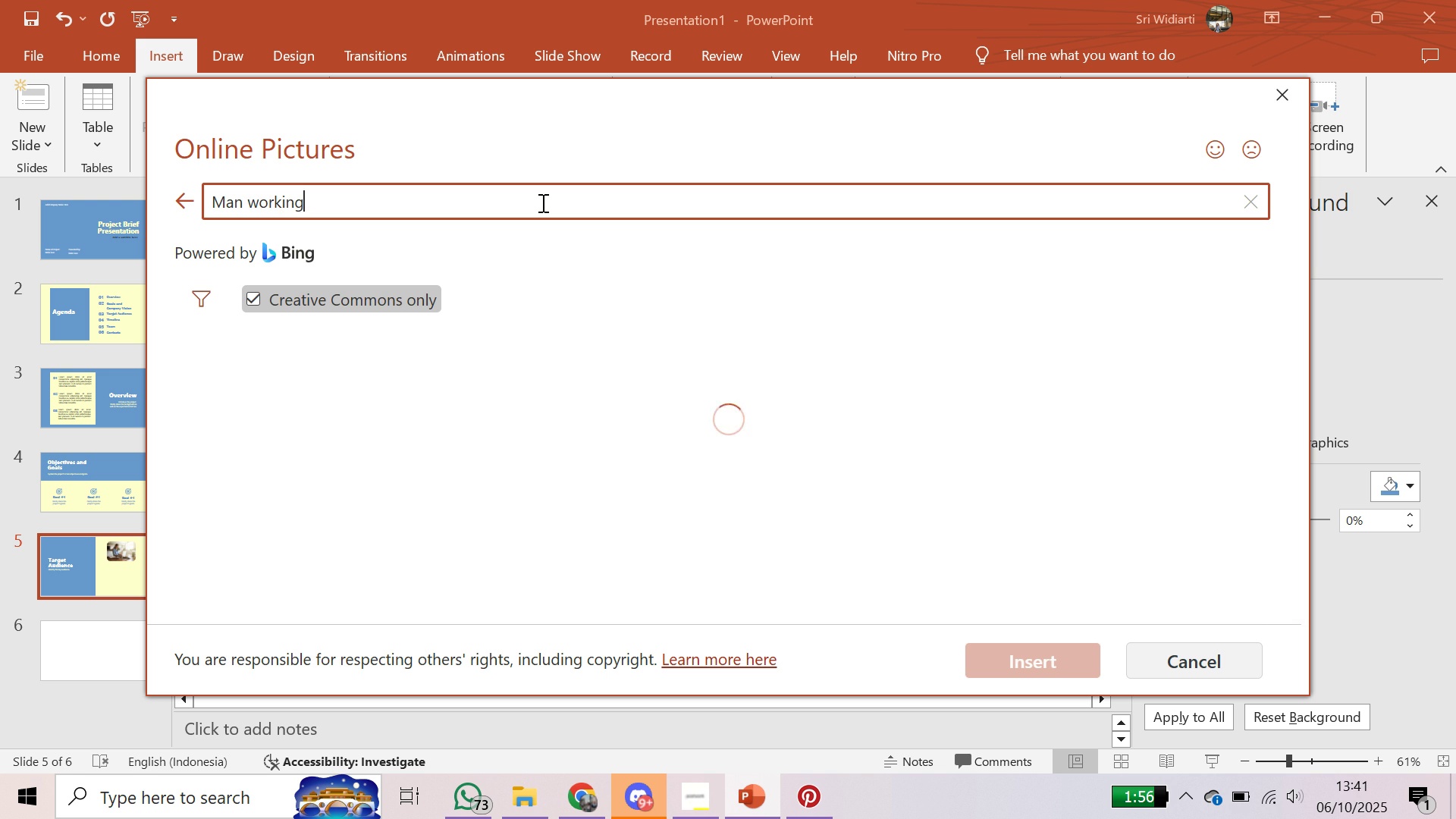 
key(Enter)
 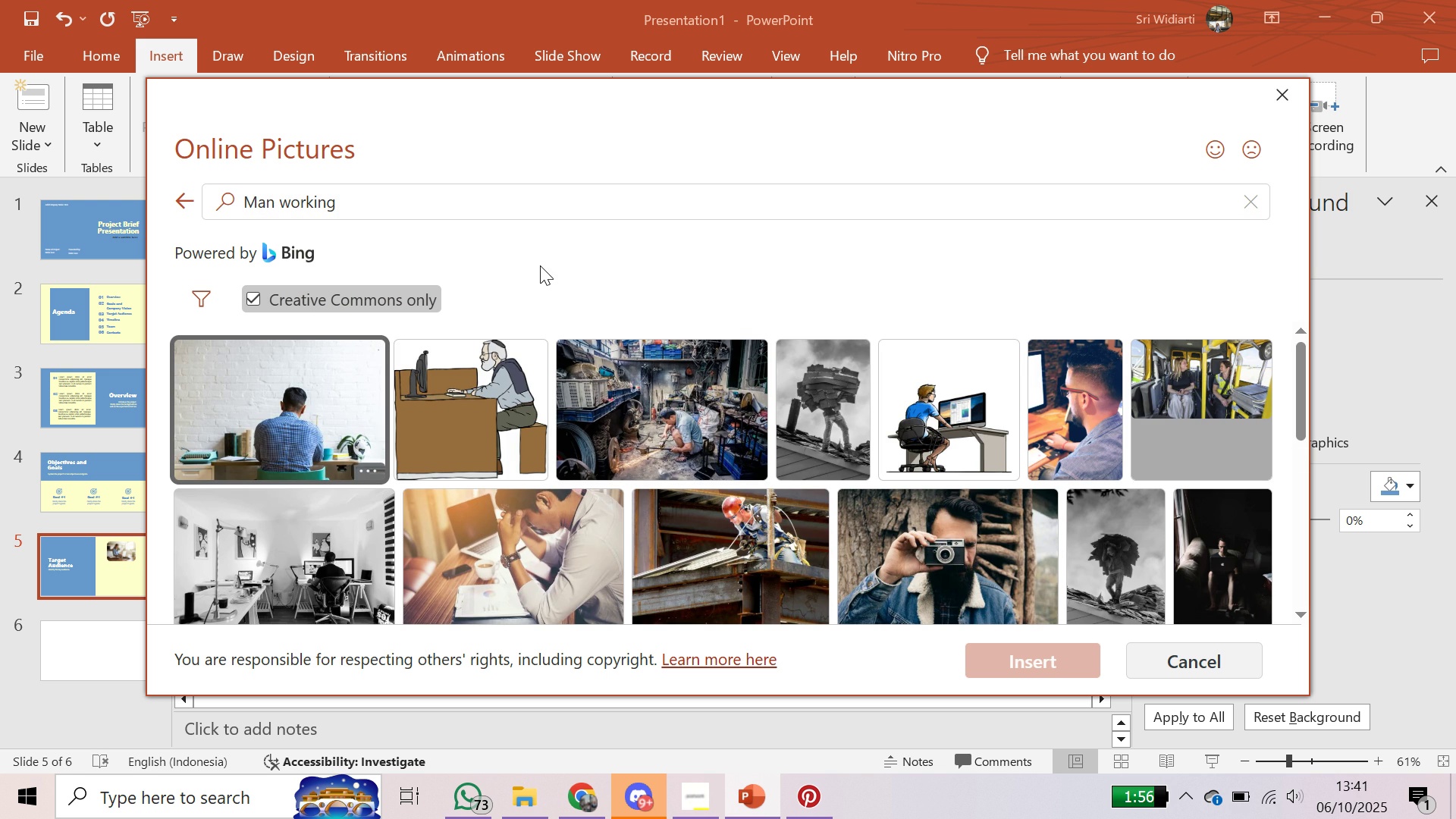 
scroll: coordinate [538, 275], scroll_direction: down, amount: 1.0
 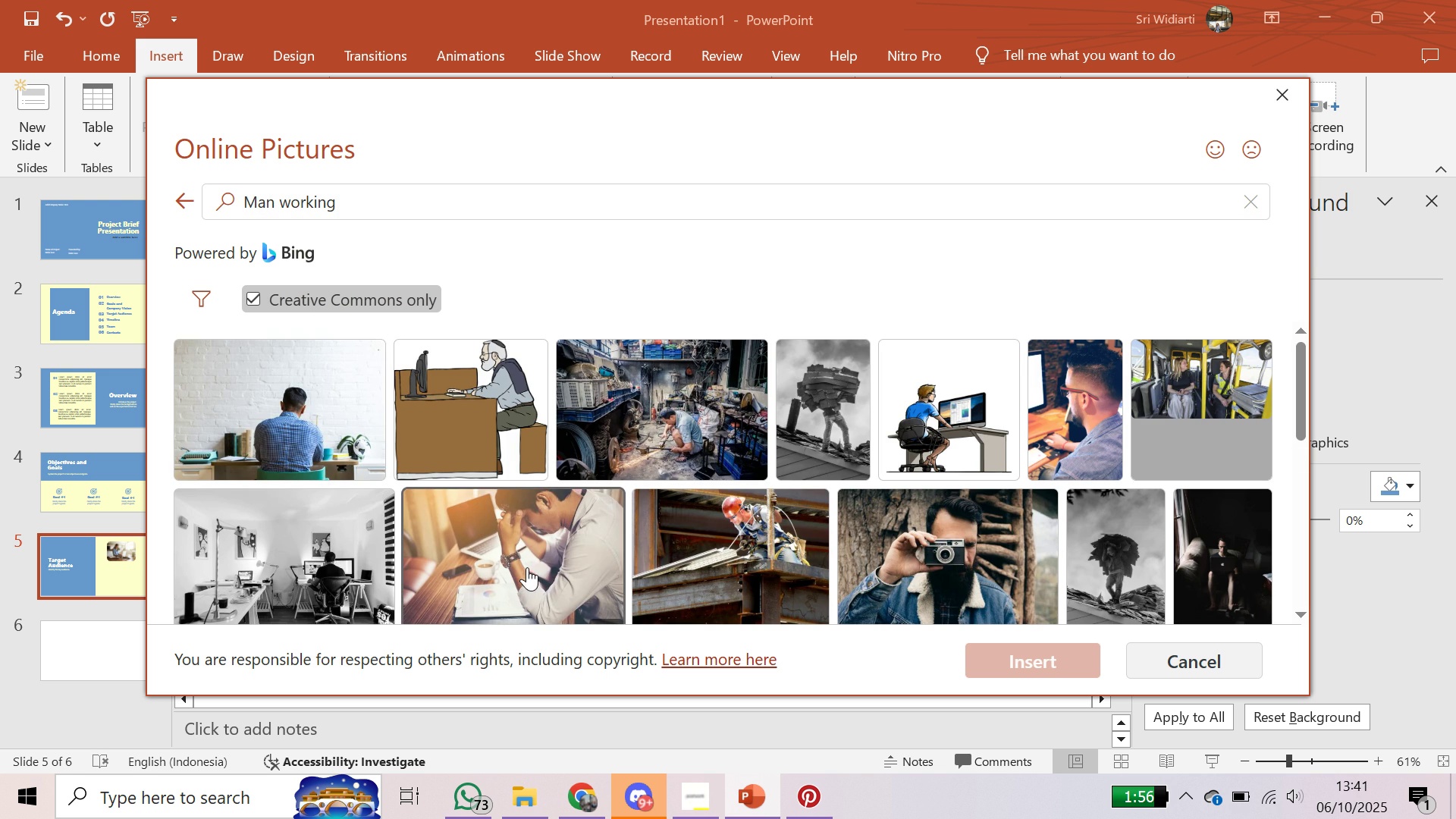 
left_click([527, 567])
 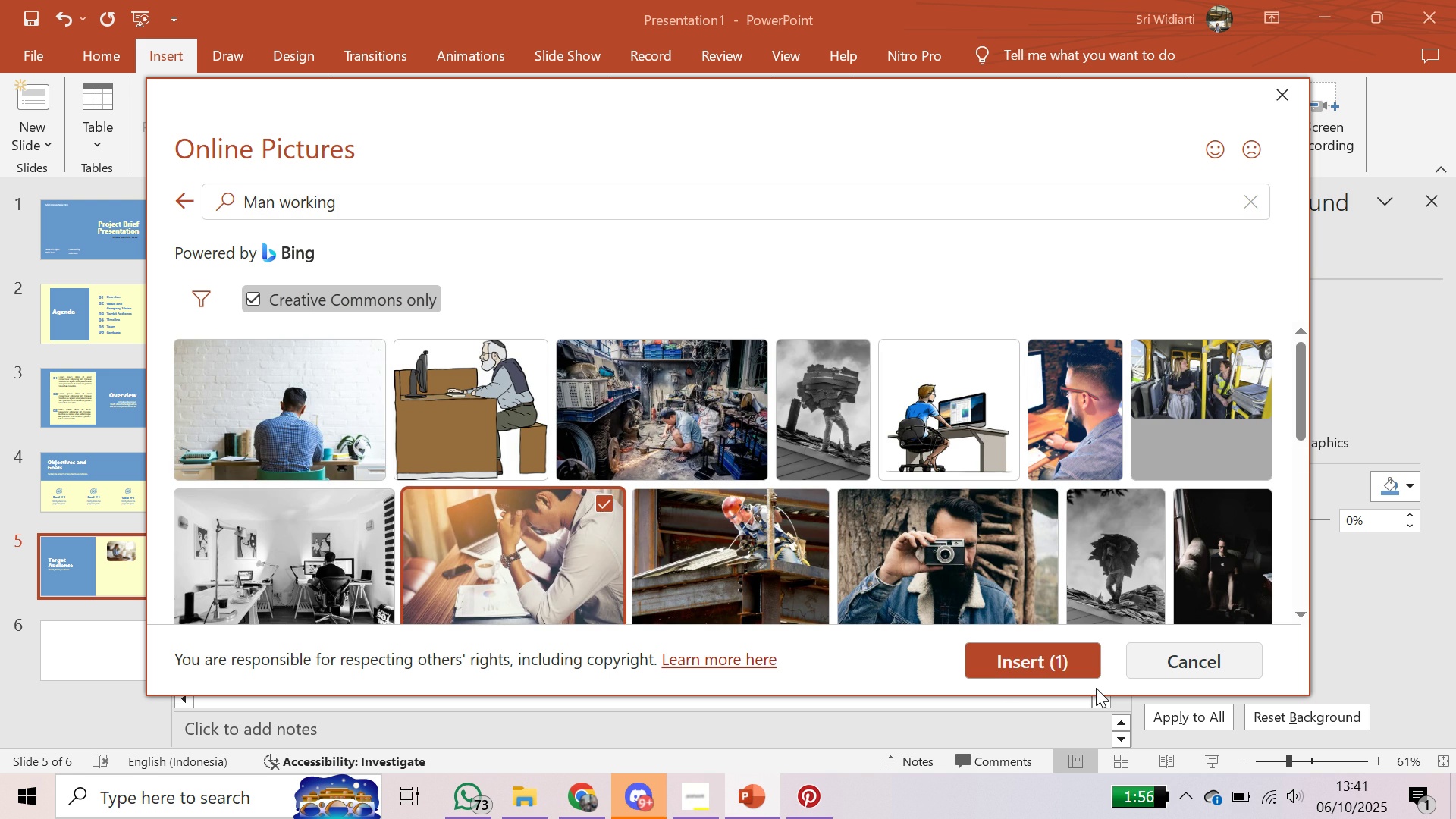 
left_click([1075, 671])
 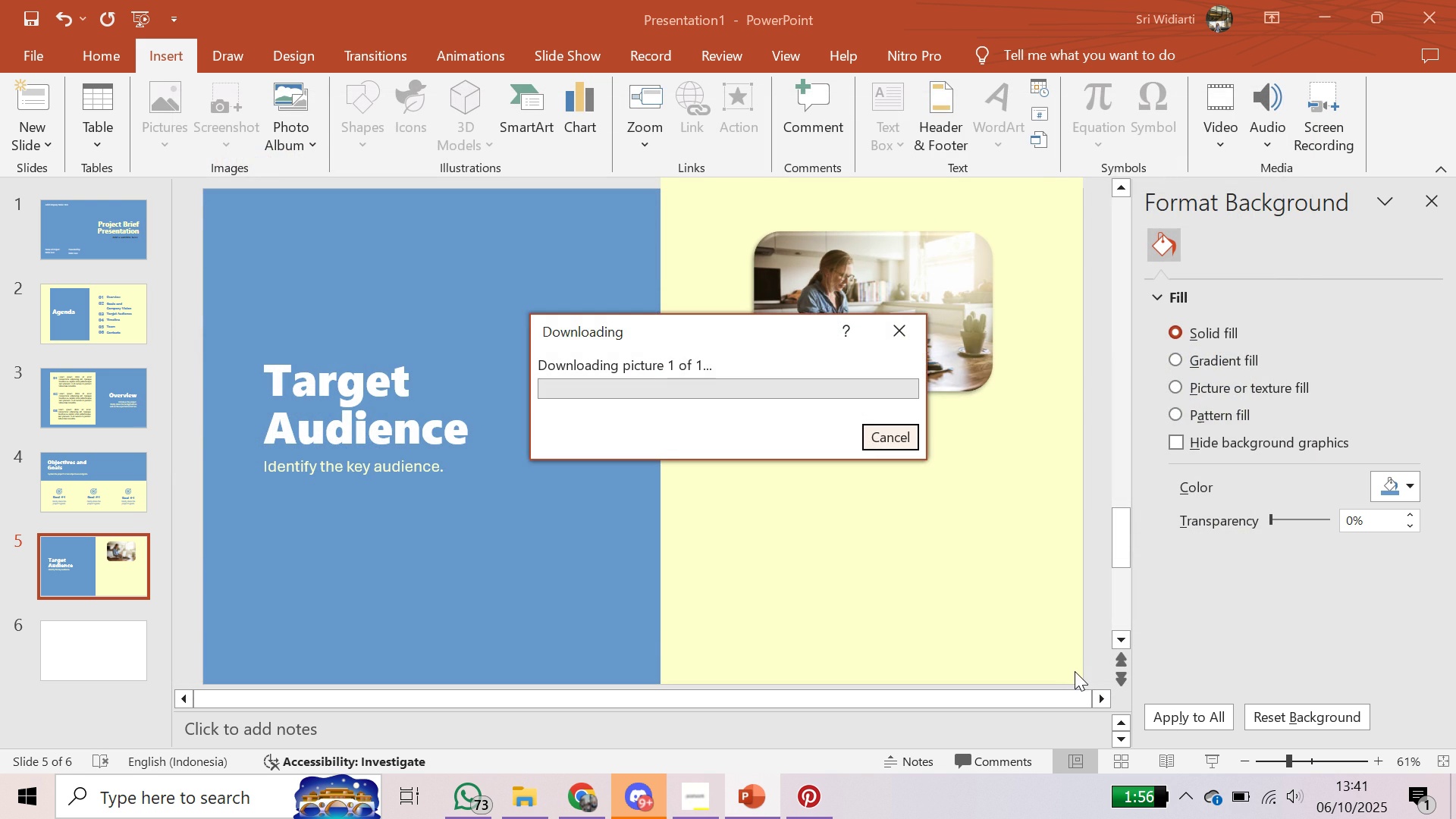 
mouse_move([859, 563])
 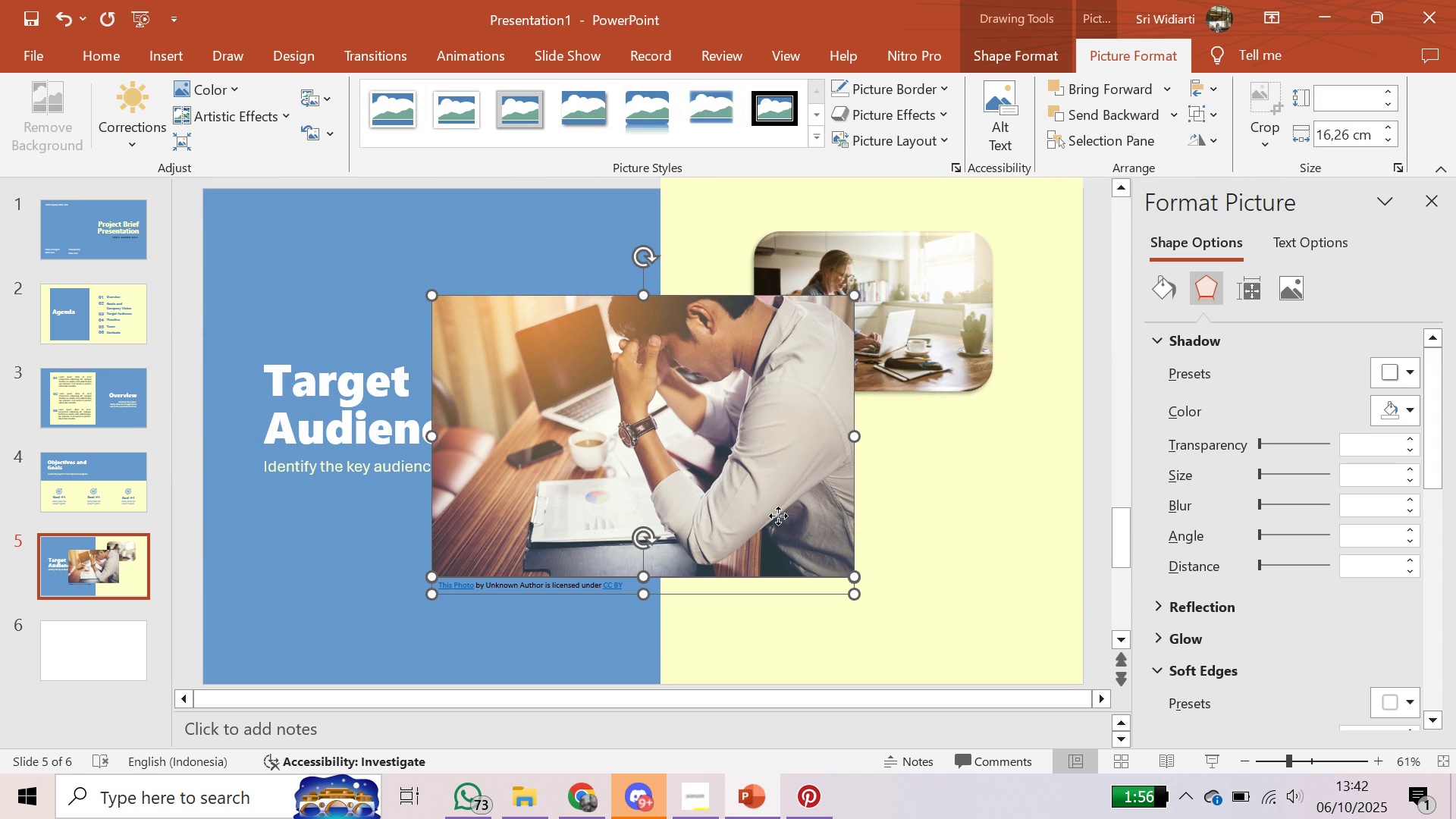 
right_click([778, 516])
 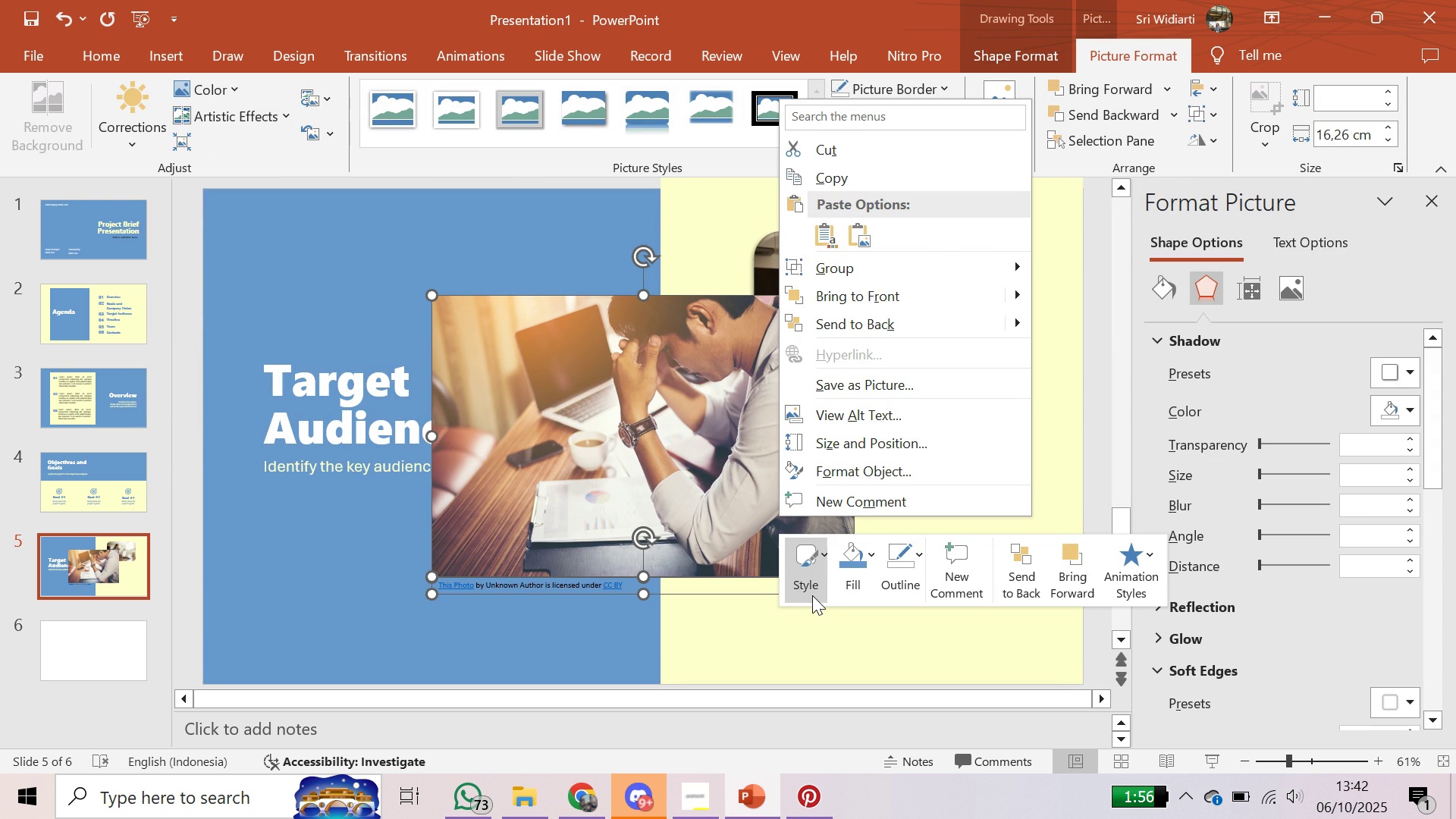 
left_click([809, 596])
 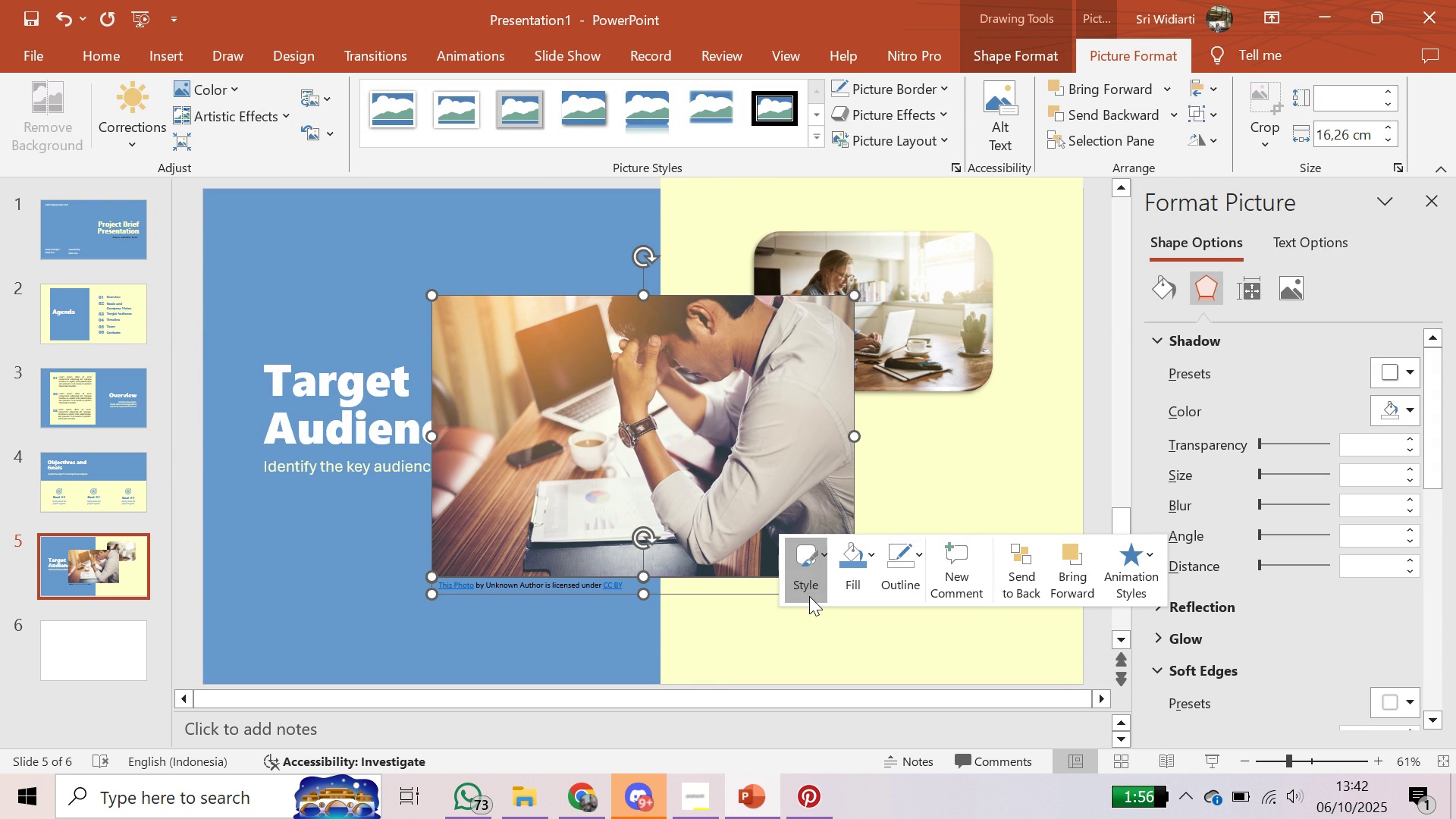 
left_click([809, 596])
 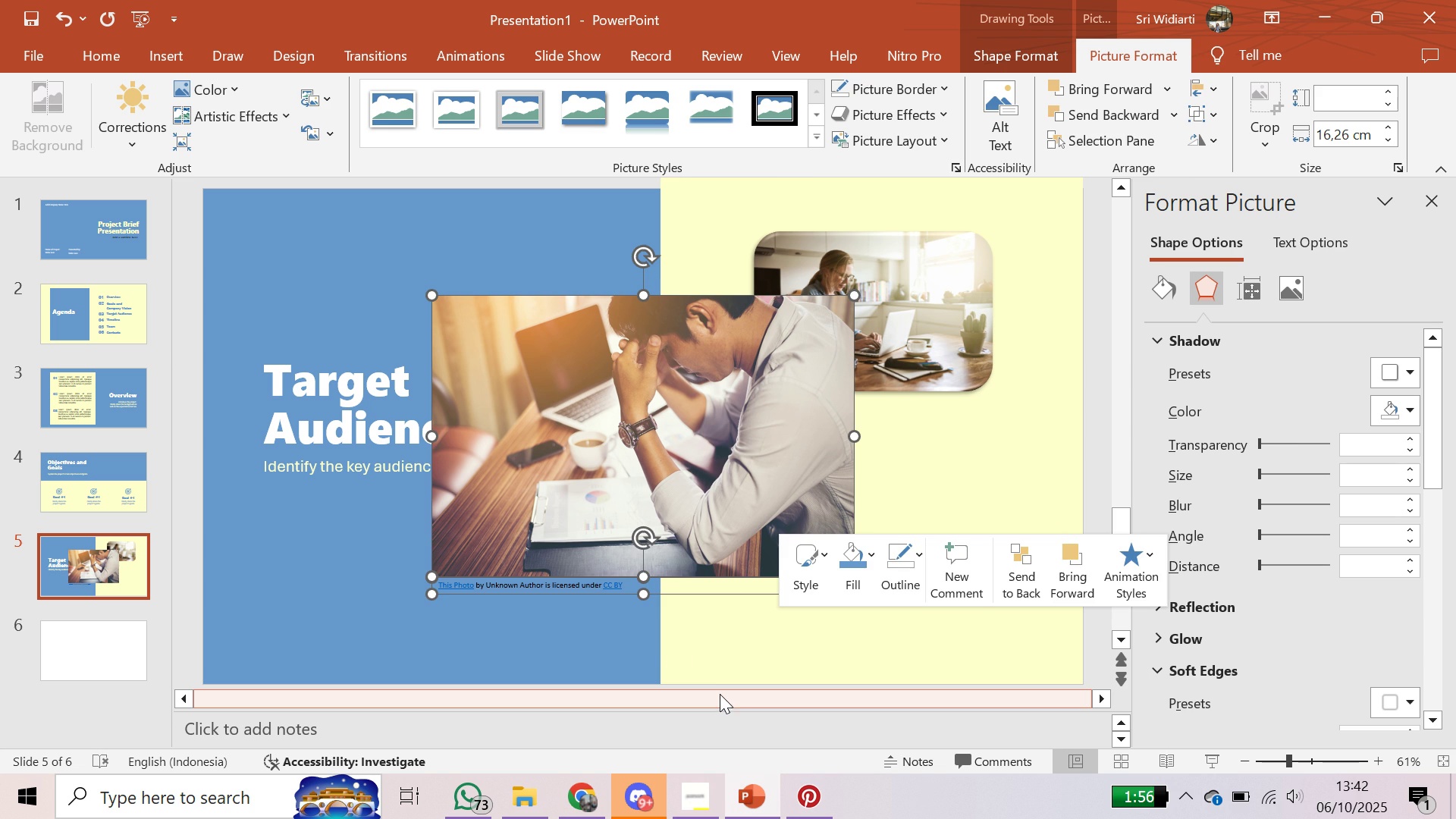 
left_click([560, 621])
 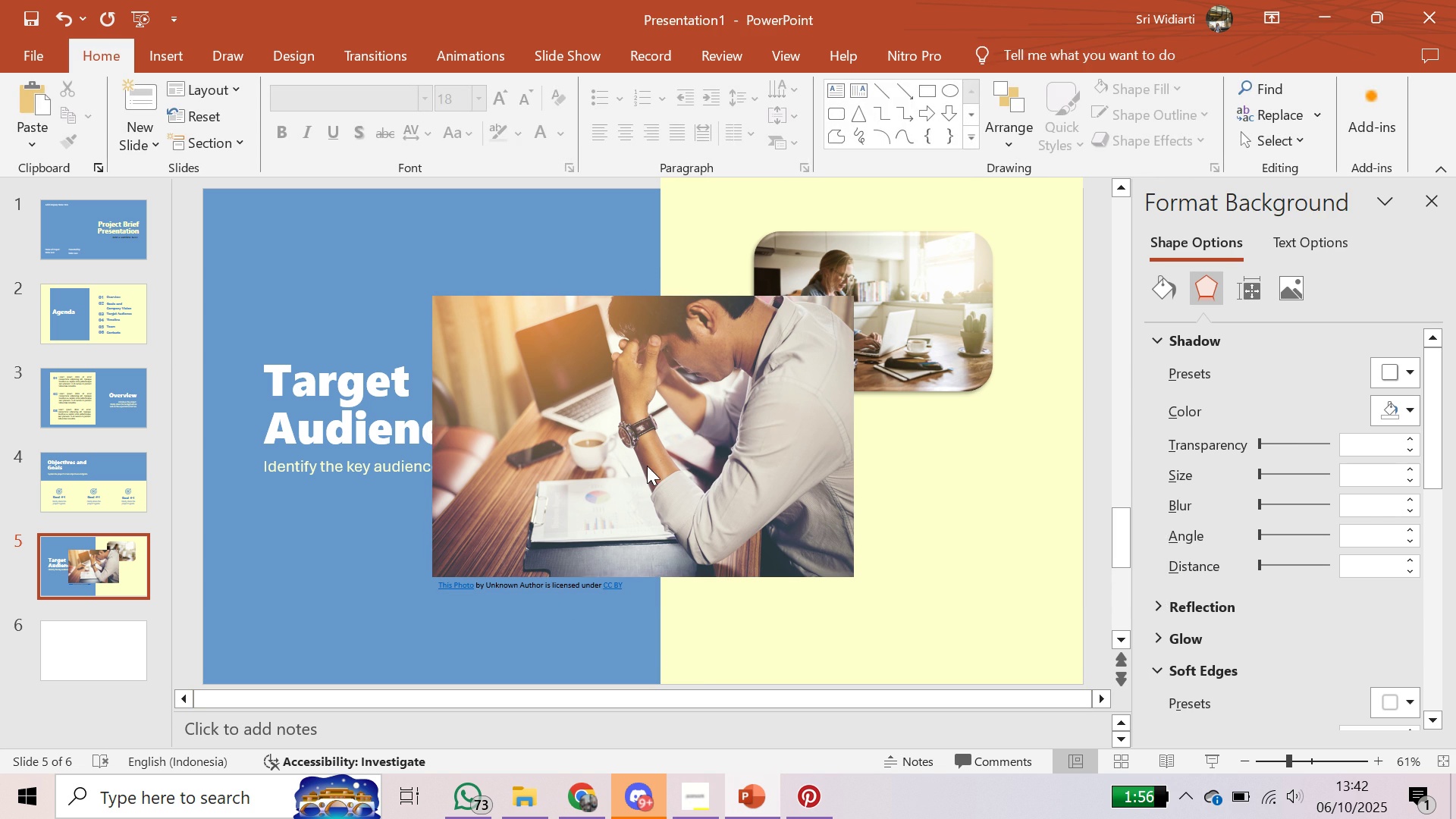 
left_click([647, 466])
 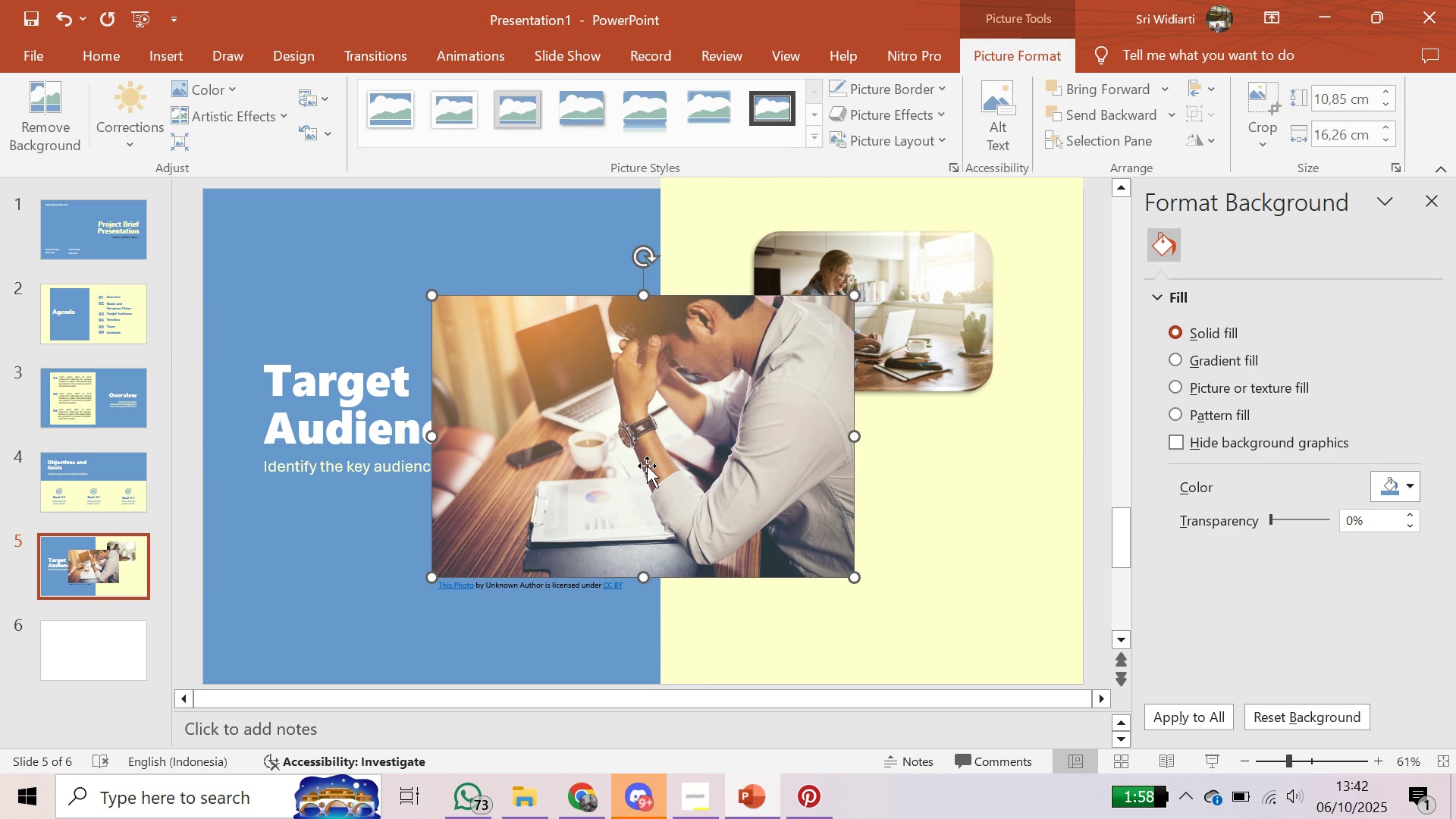 
right_click([647, 466])
 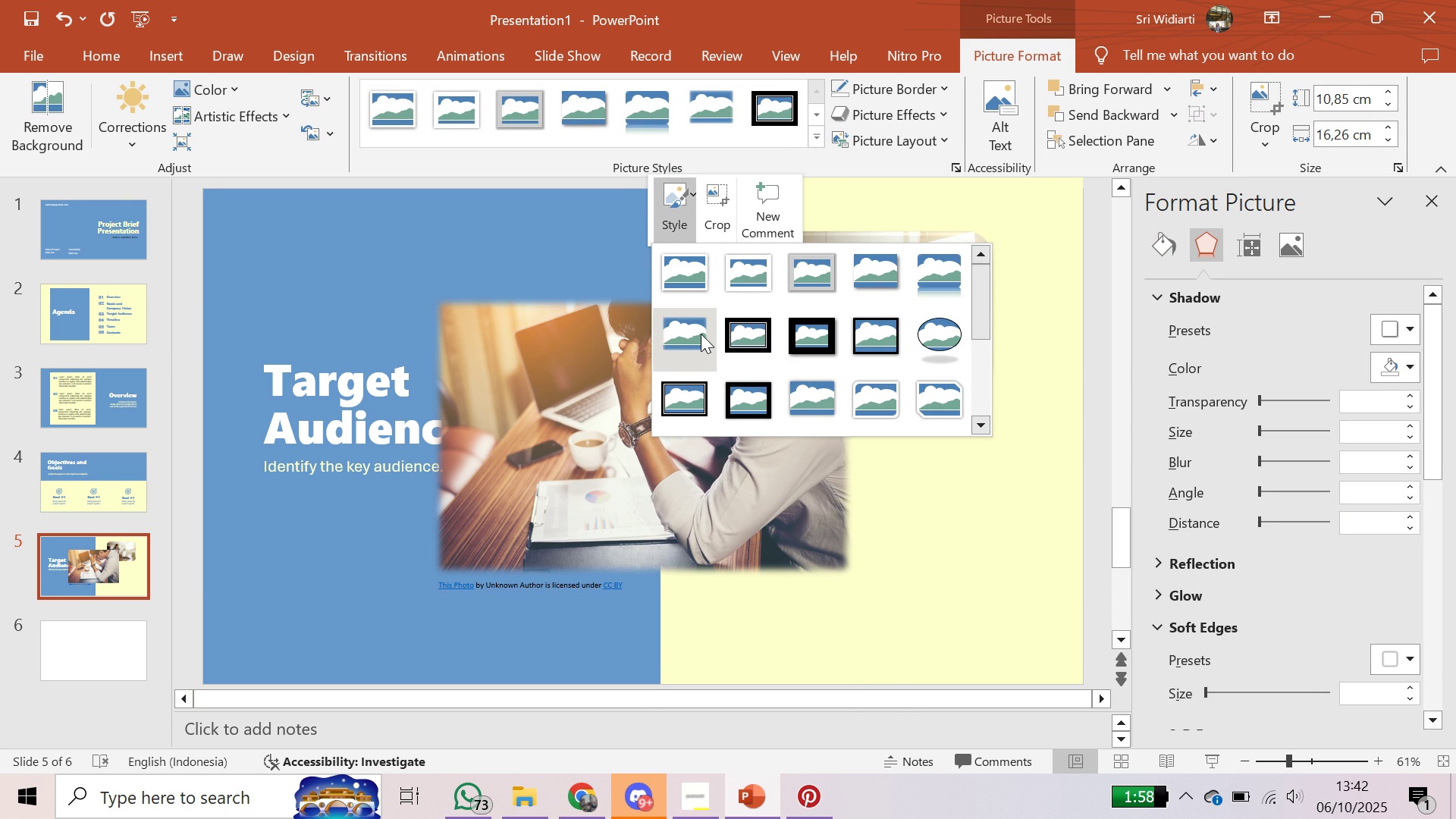 
wait(6.07)
 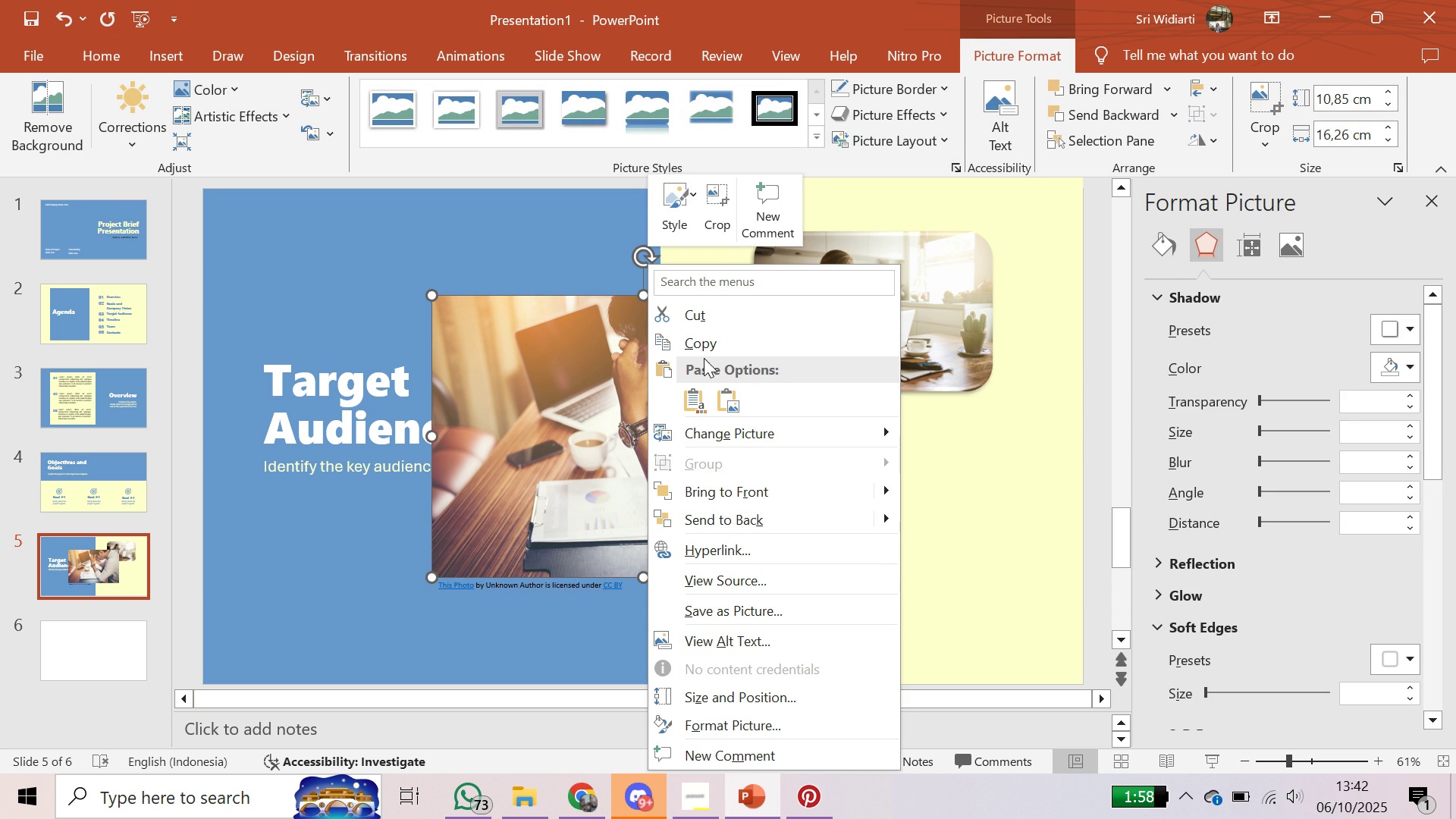 
scroll: coordinate [701, 334], scroll_direction: down, amount: 1.0
 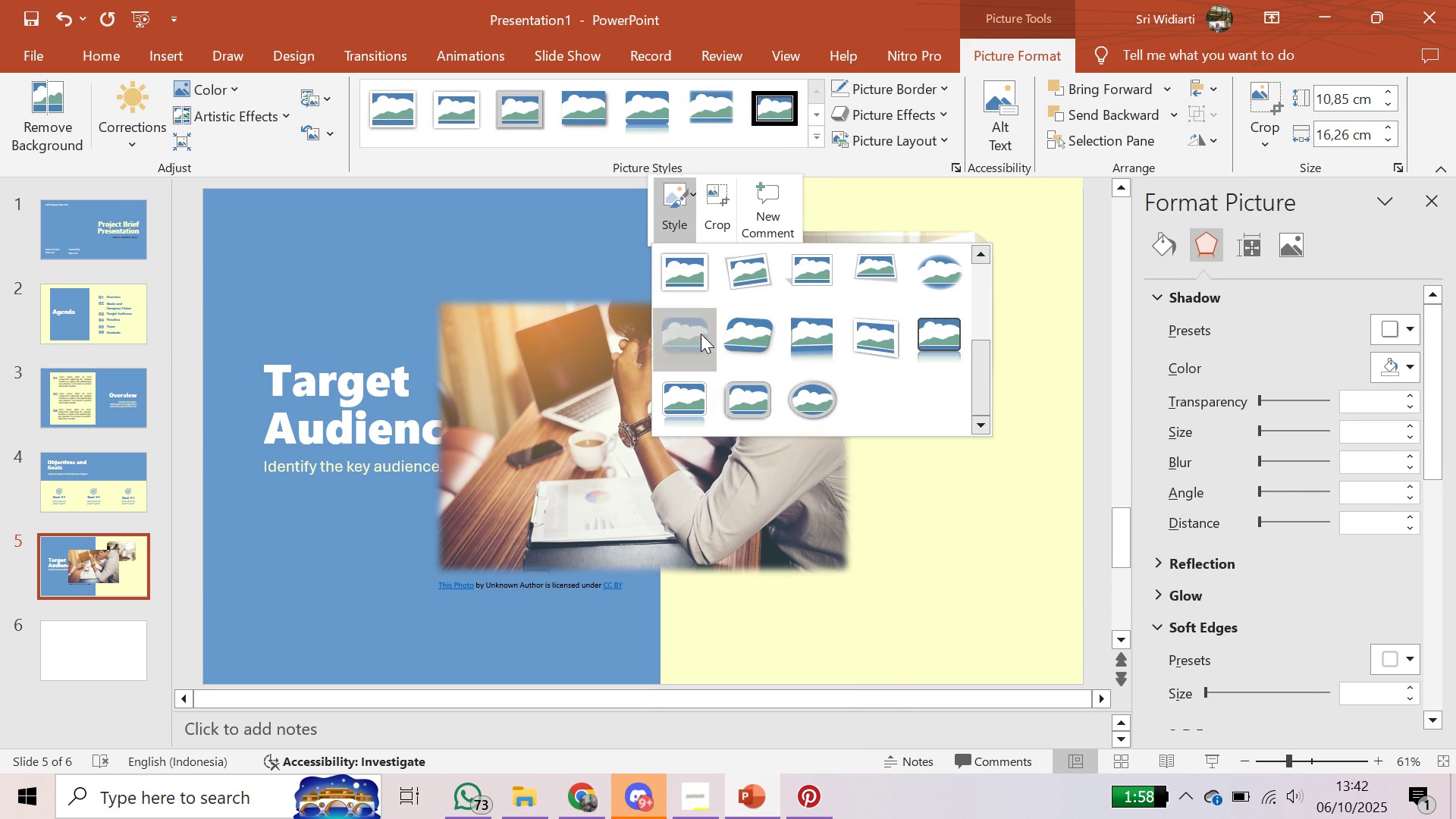 
left_click([701, 334])
 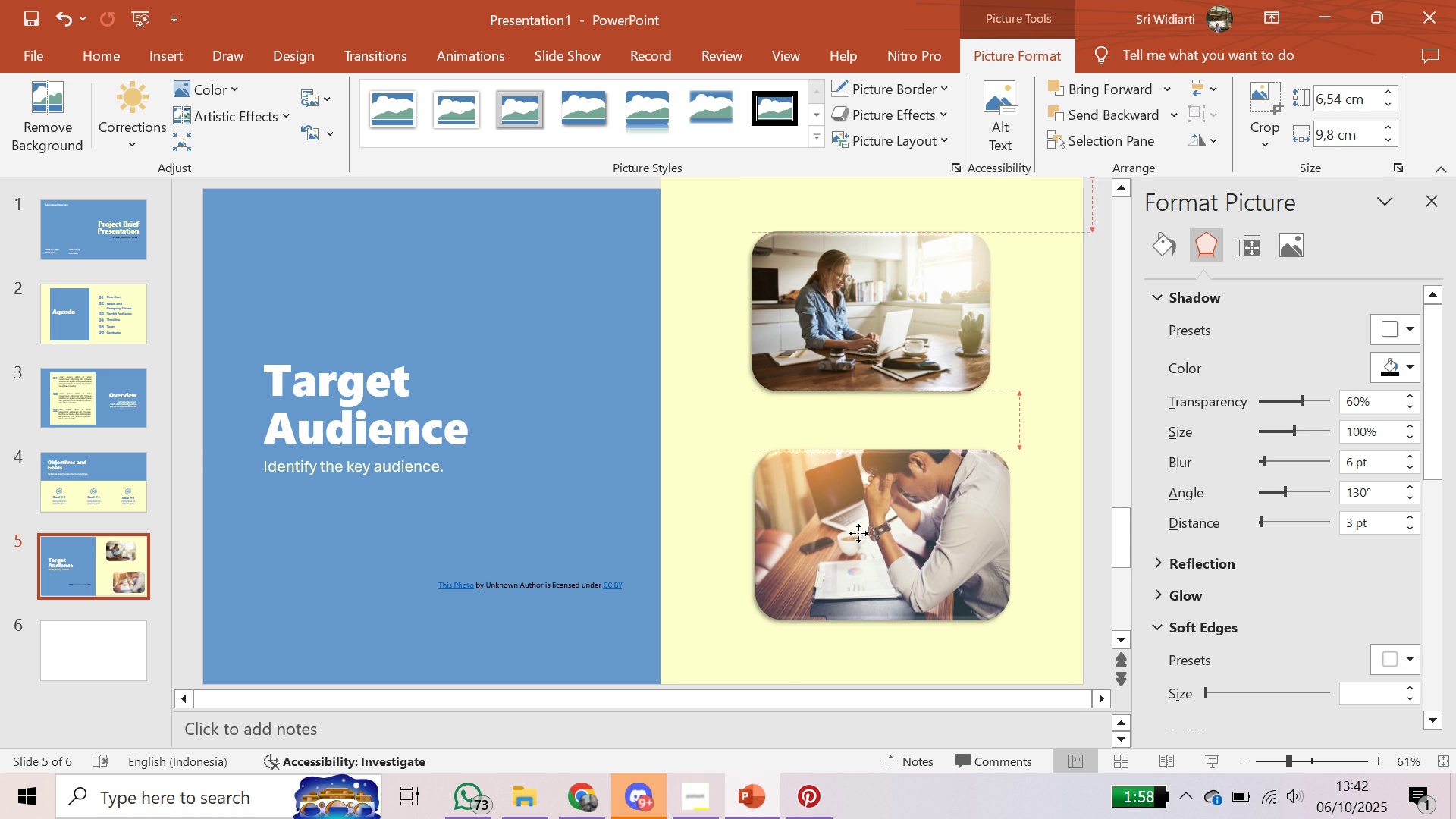 
wait(12.82)
 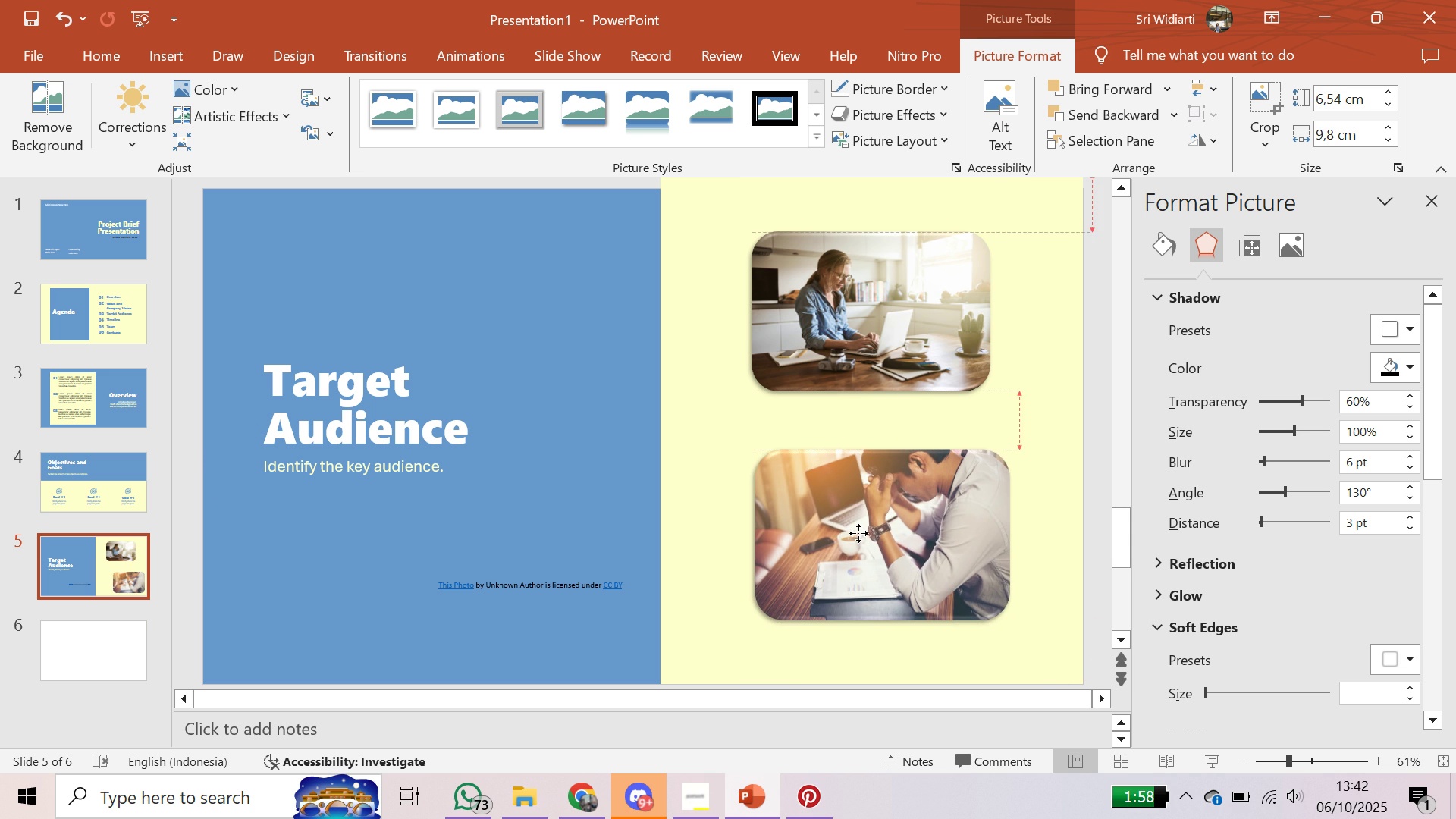 
left_click([890, 350])
 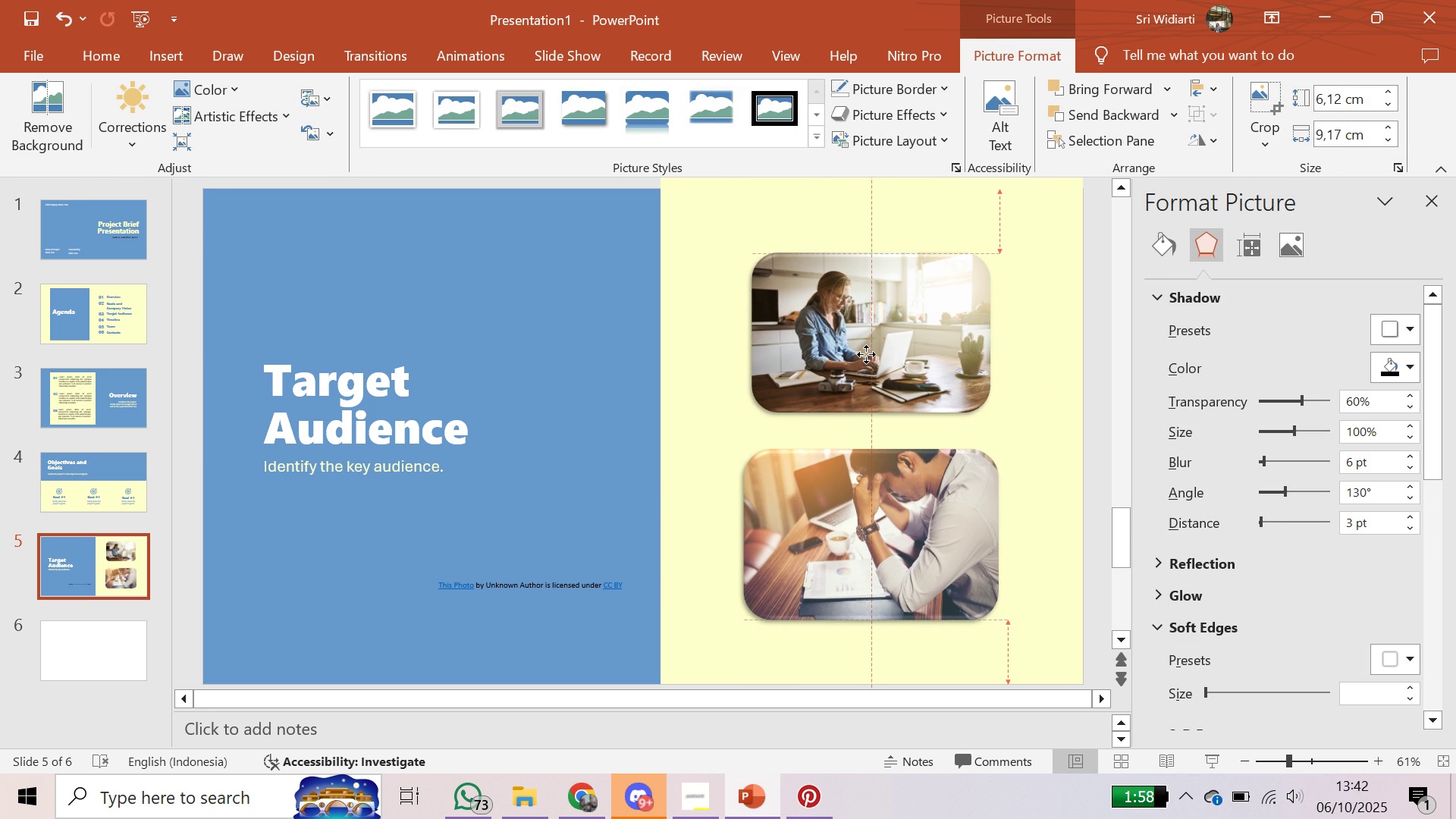 
left_click([572, 419])
 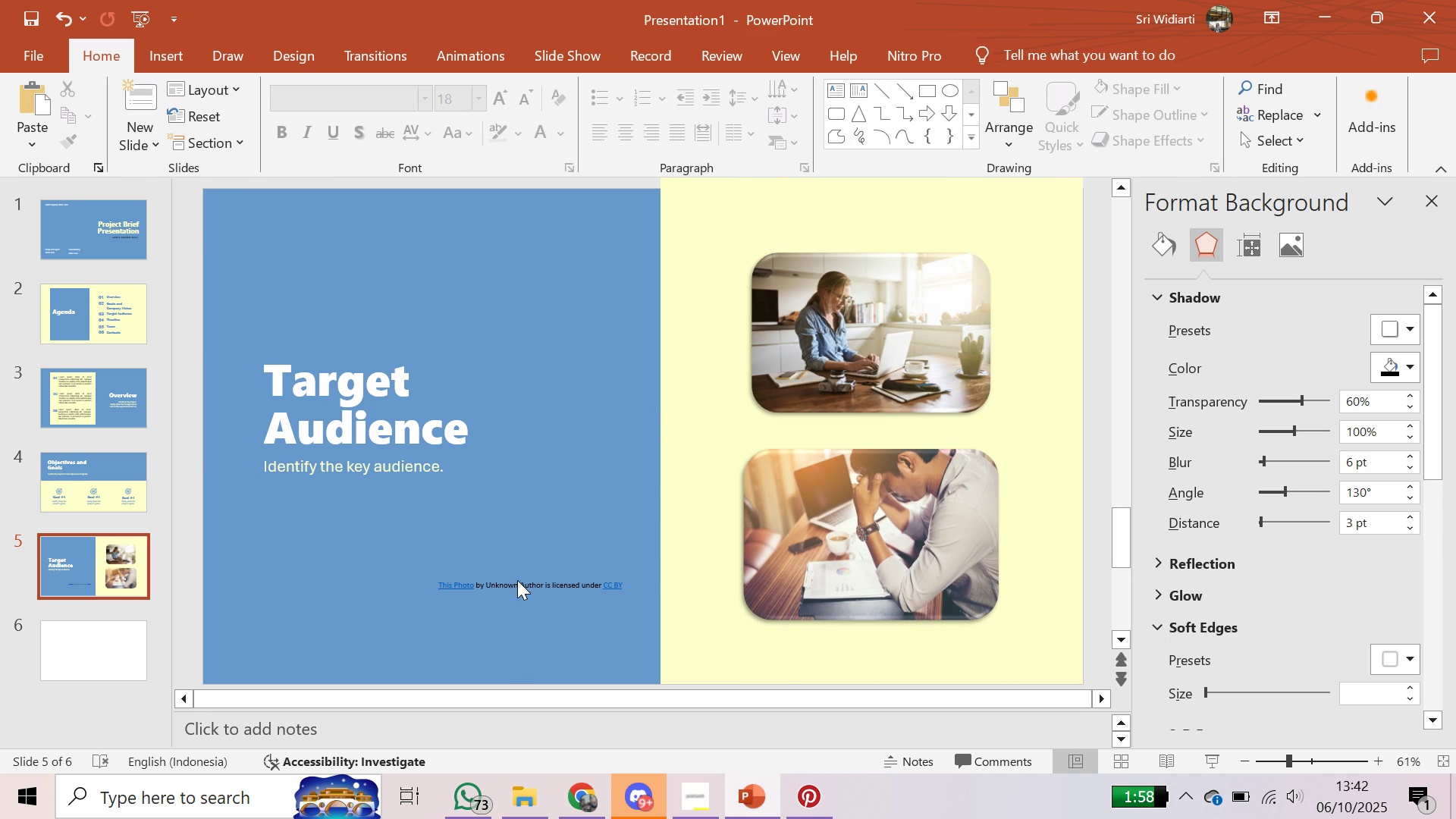 
left_click([517, 580])
 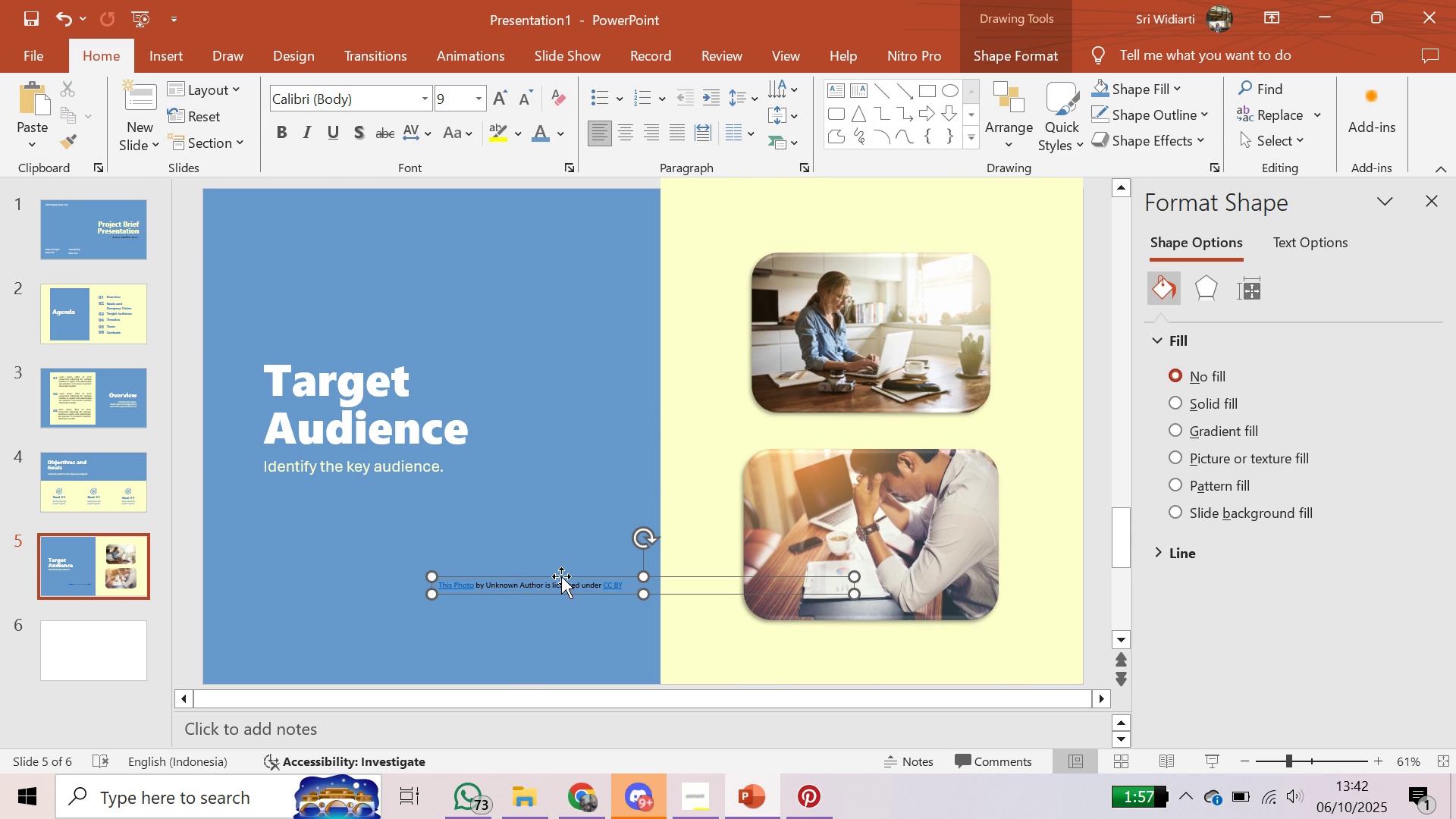 
left_click([561, 576])
 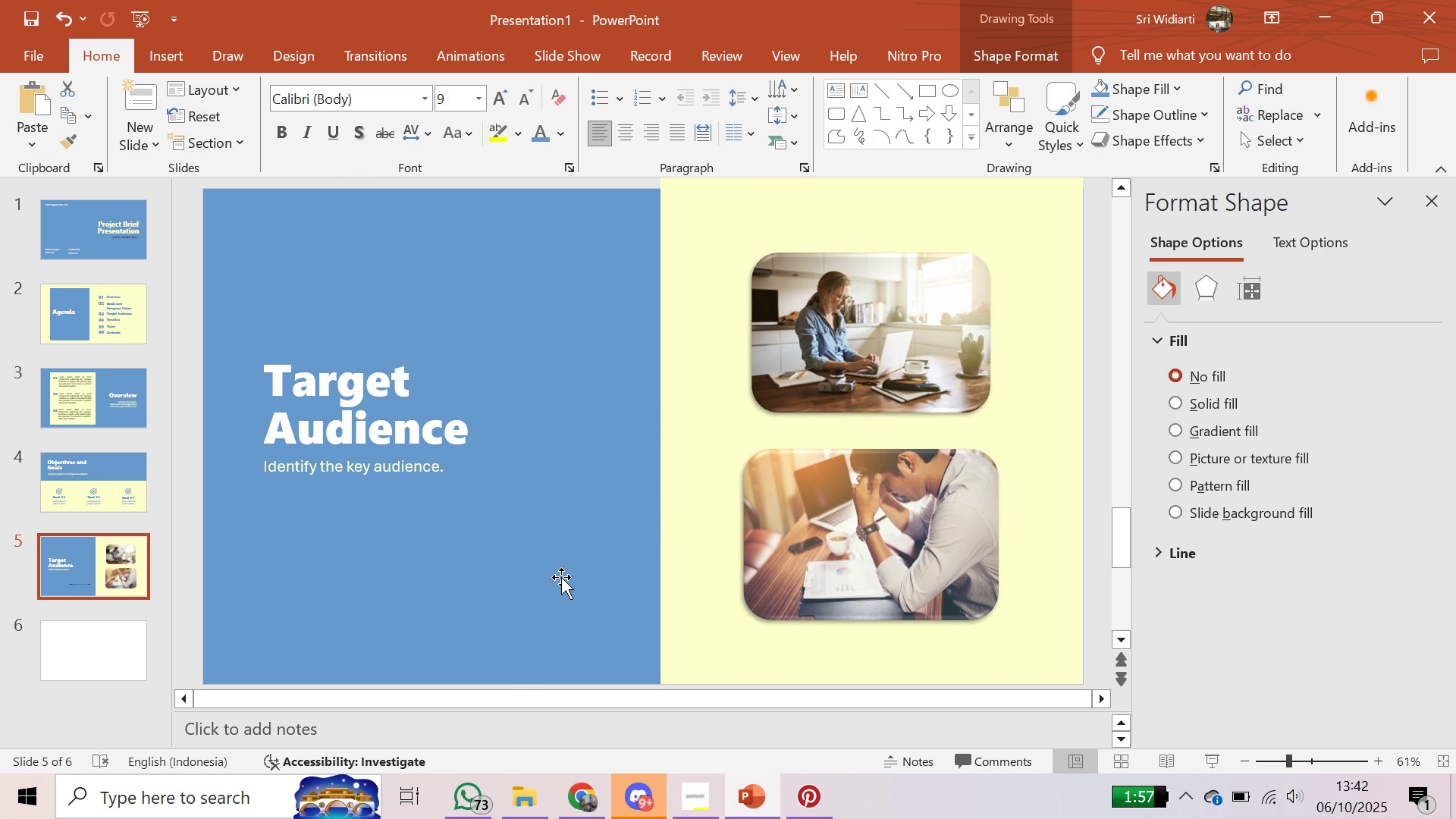 
key(Backspace)
 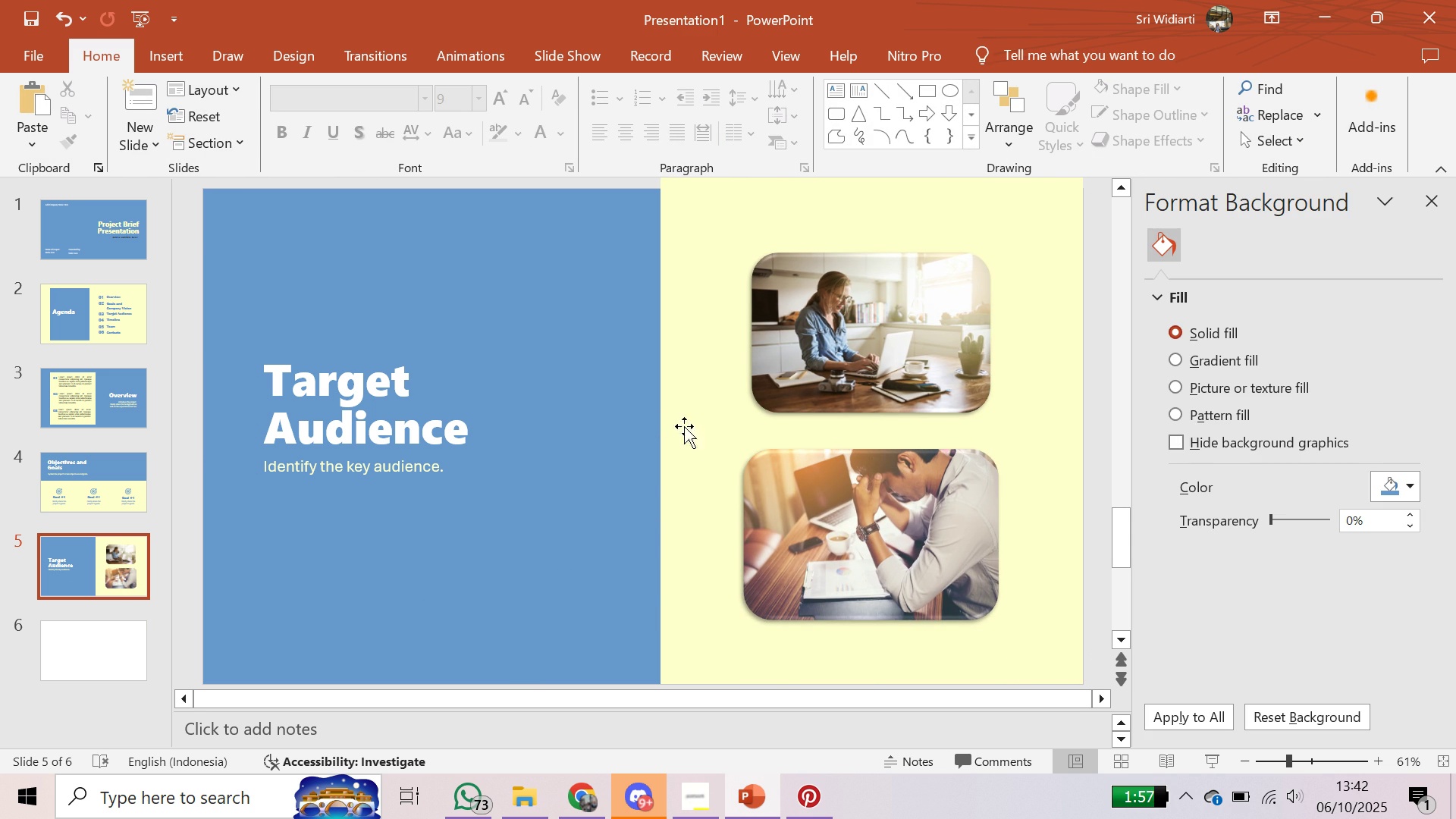 
left_click([794, 353])
 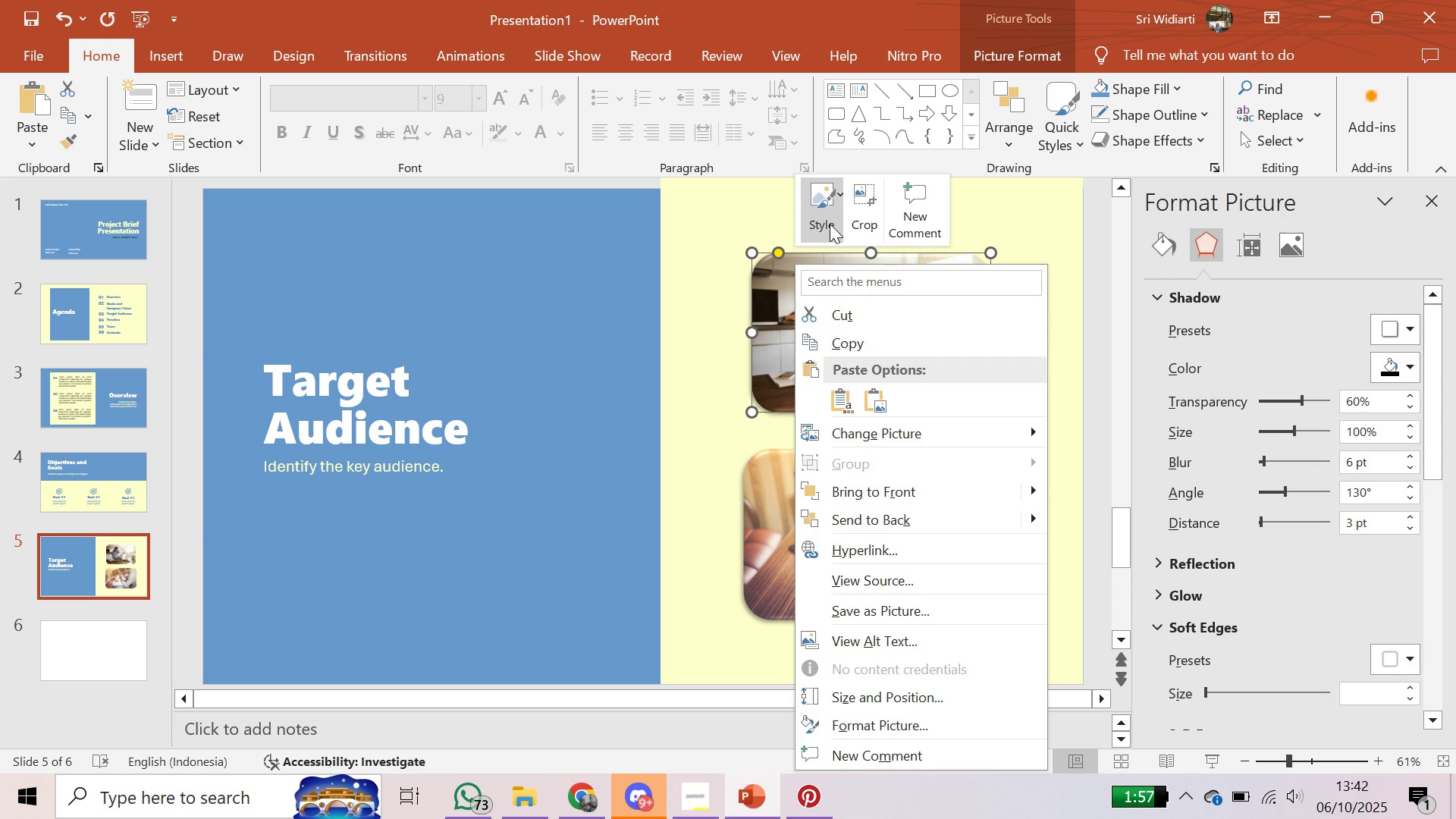 
left_click([829, 223])
 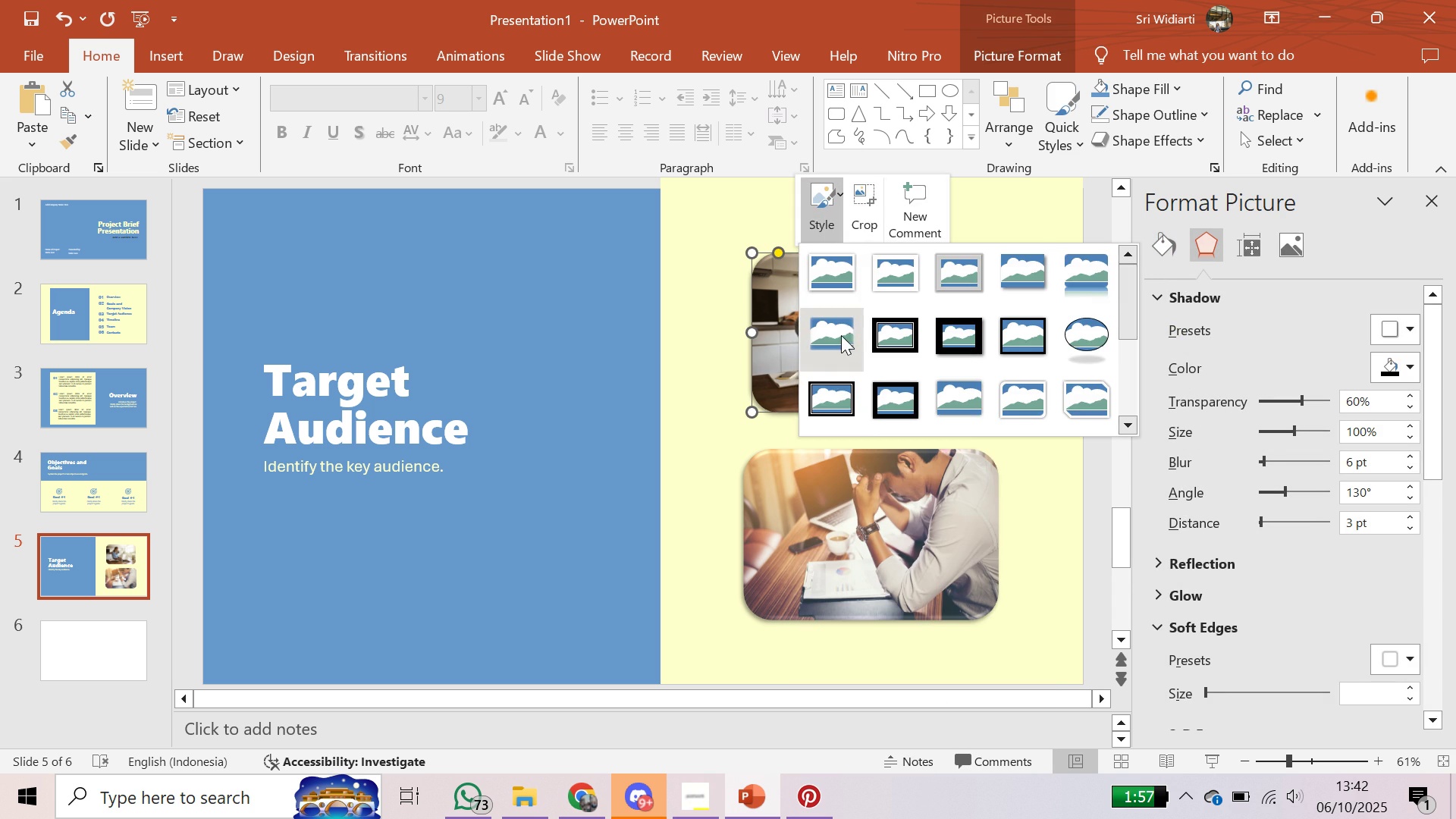 
left_click([841, 337])
 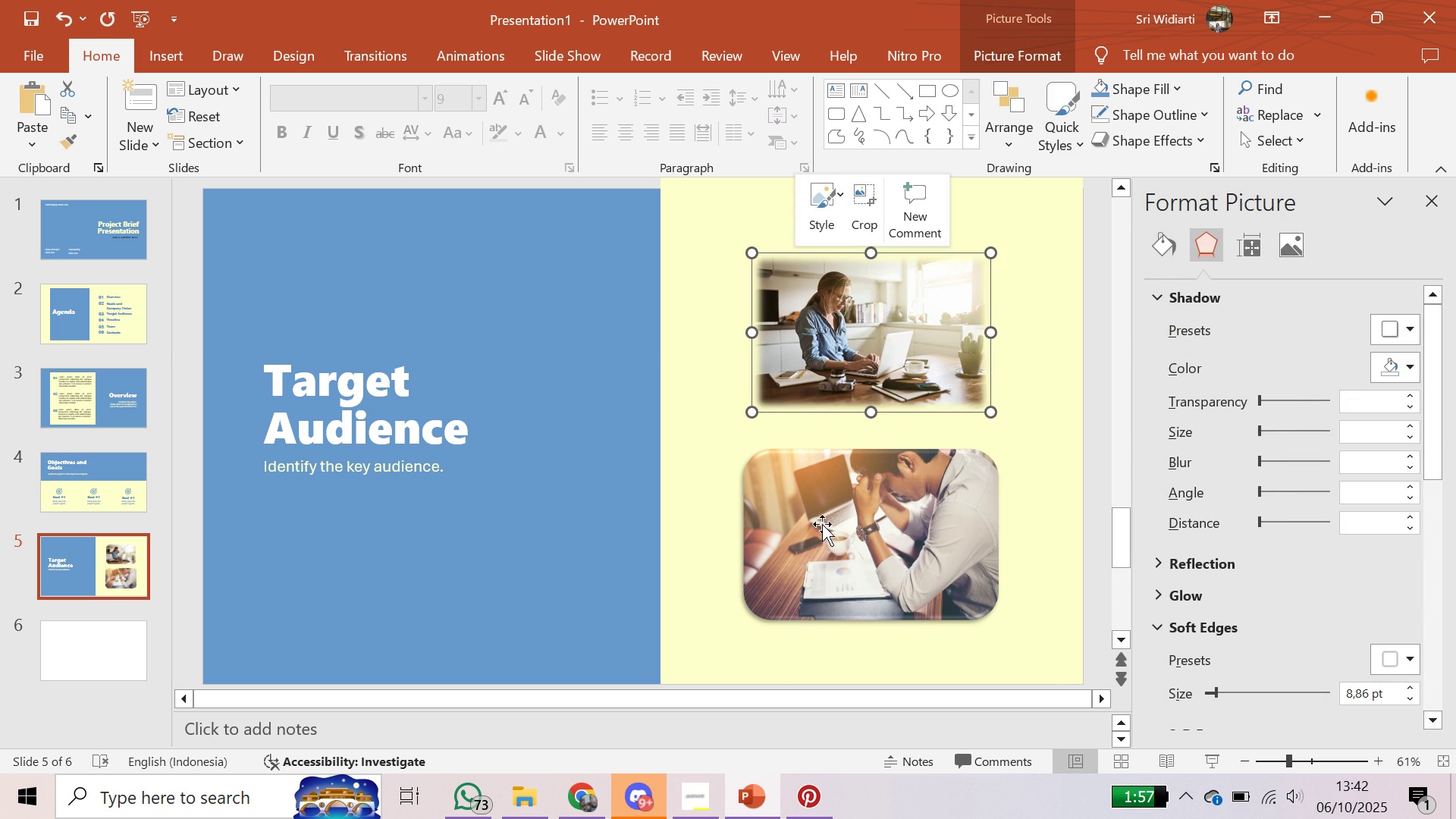 
left_click([822, 524])
 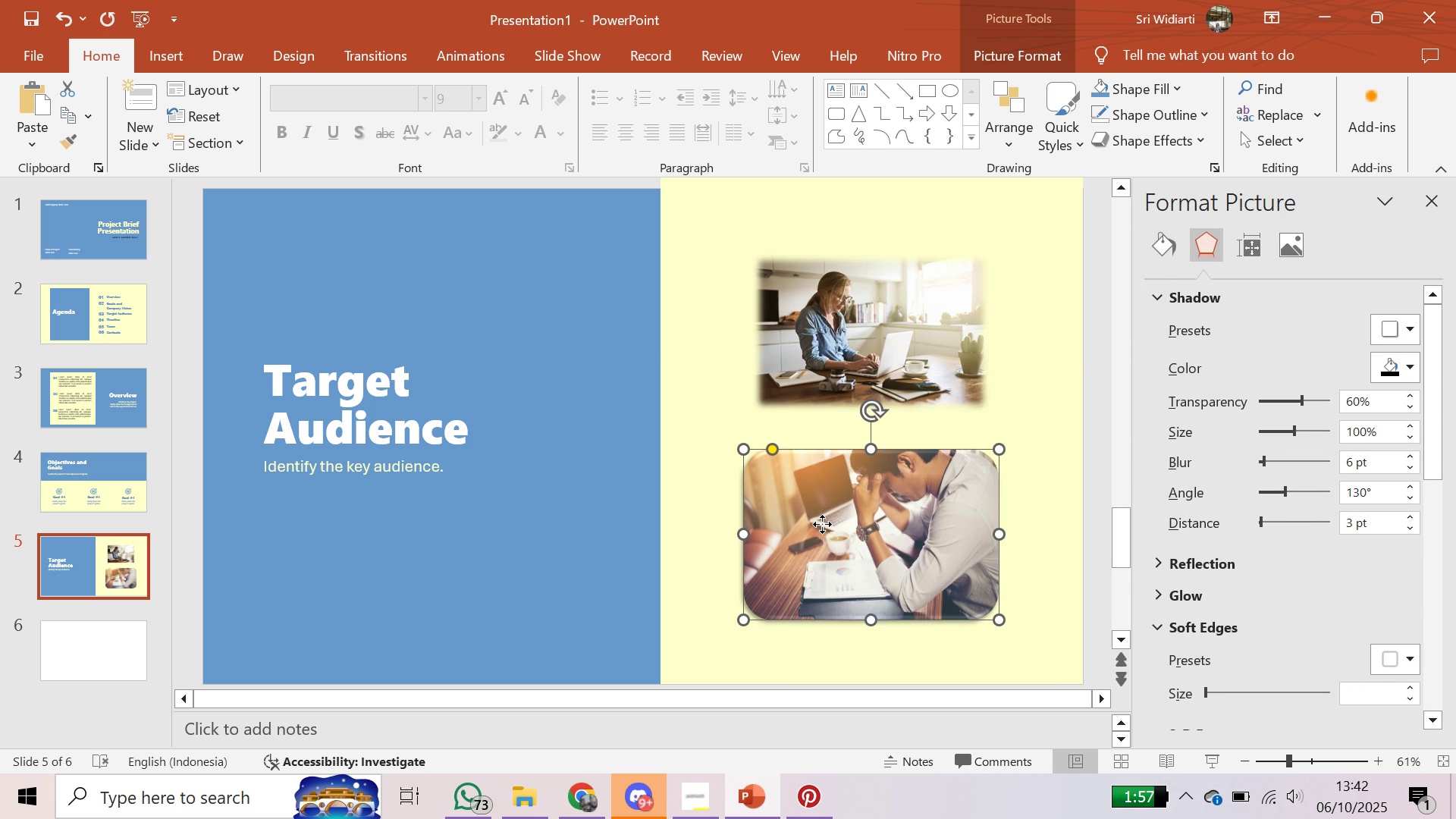 
right_click([822, 524])
 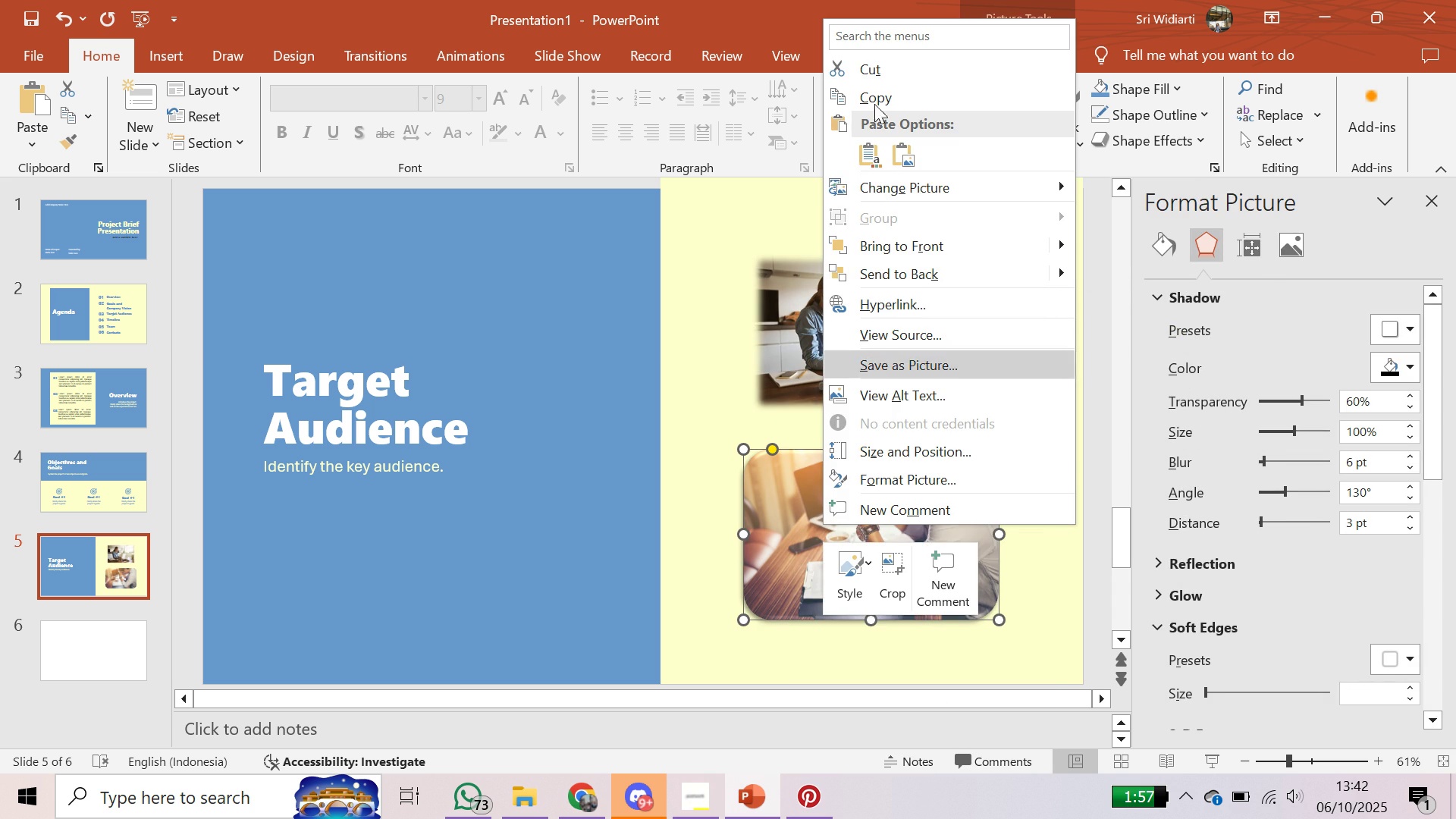 
left_click([842, 560])
 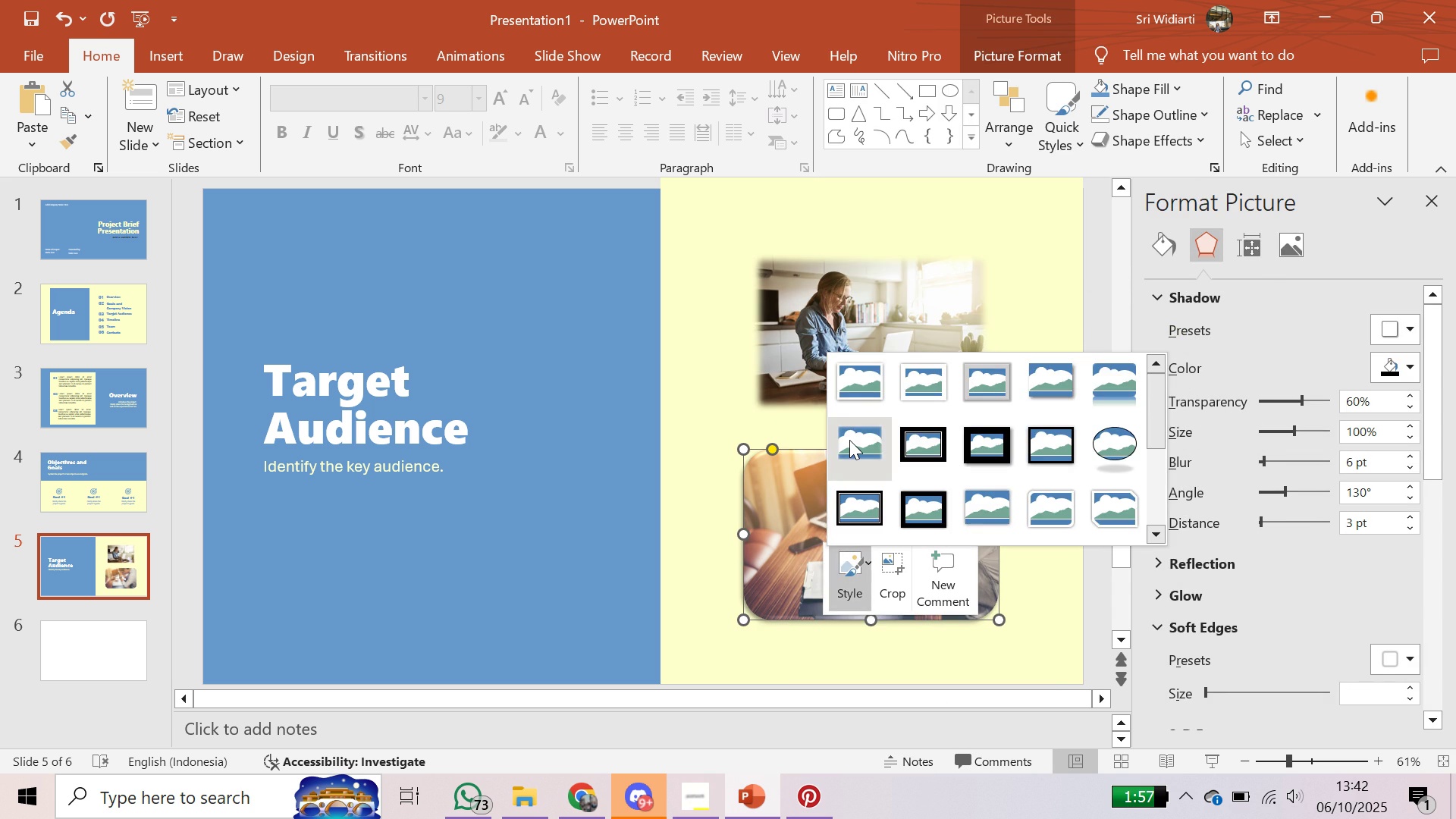 
left_click([849, 440])
 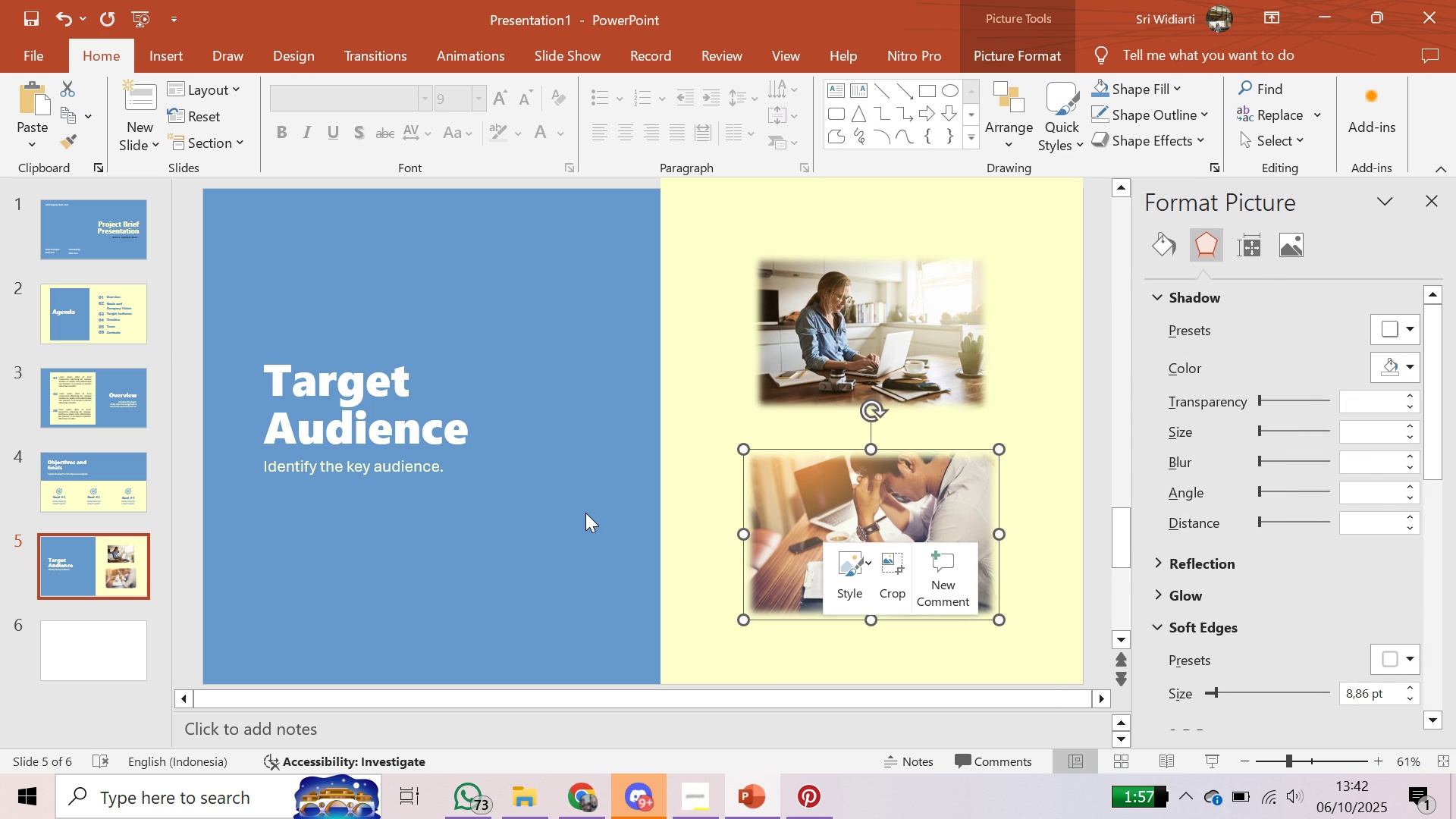 
left_click([585, 513])
 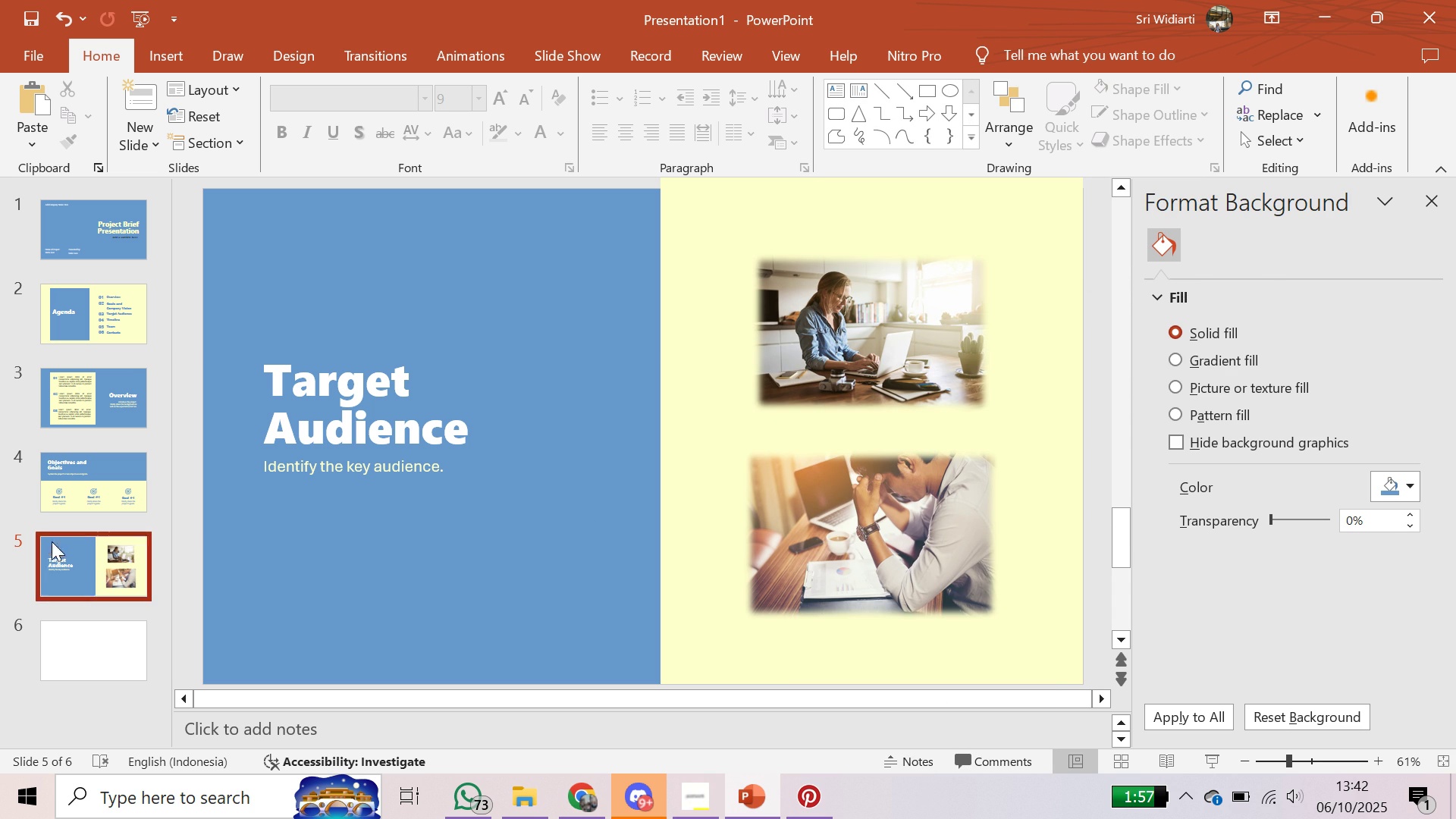 
wait(6.05)
 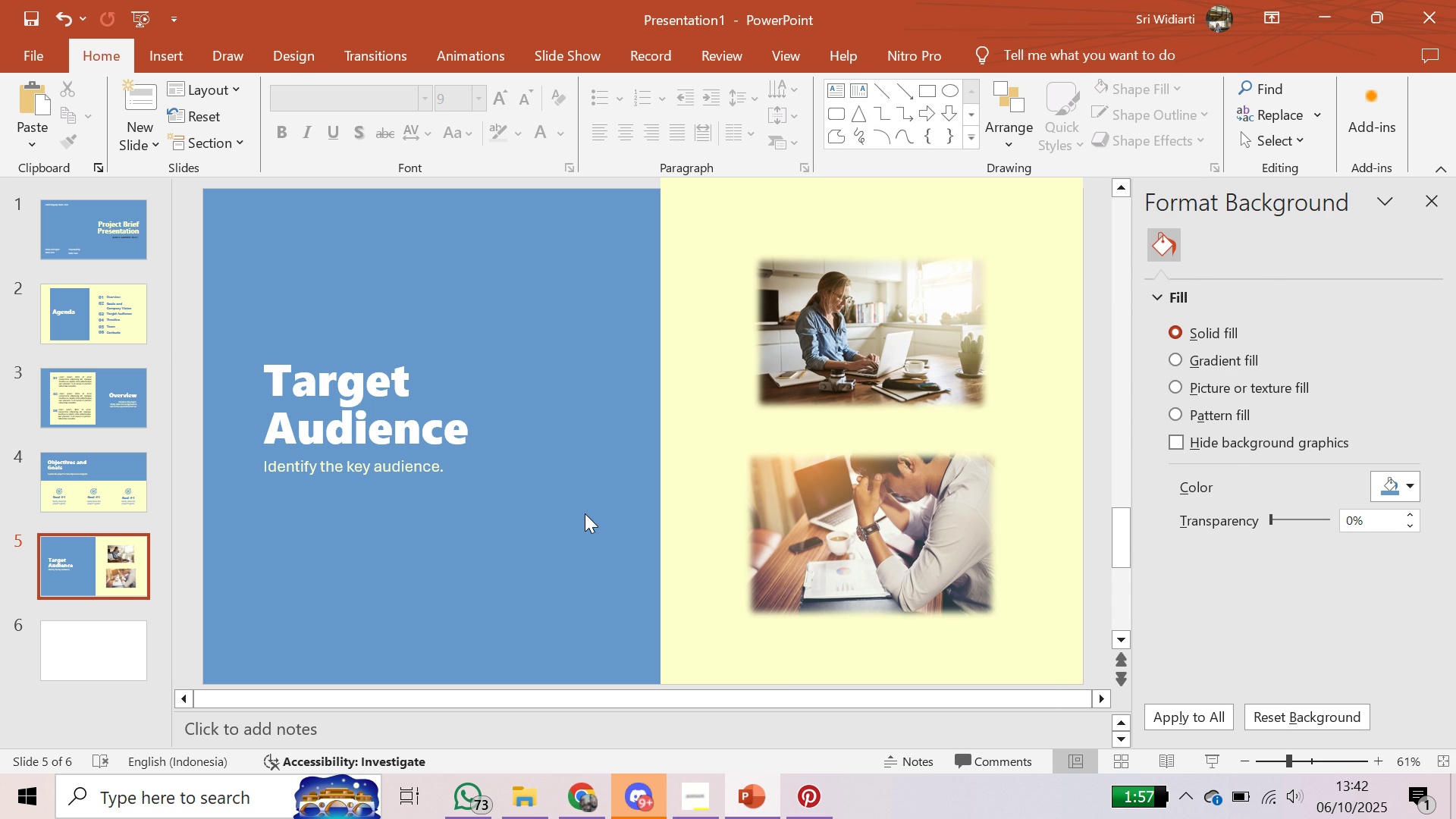 
left_click([344, 470])
 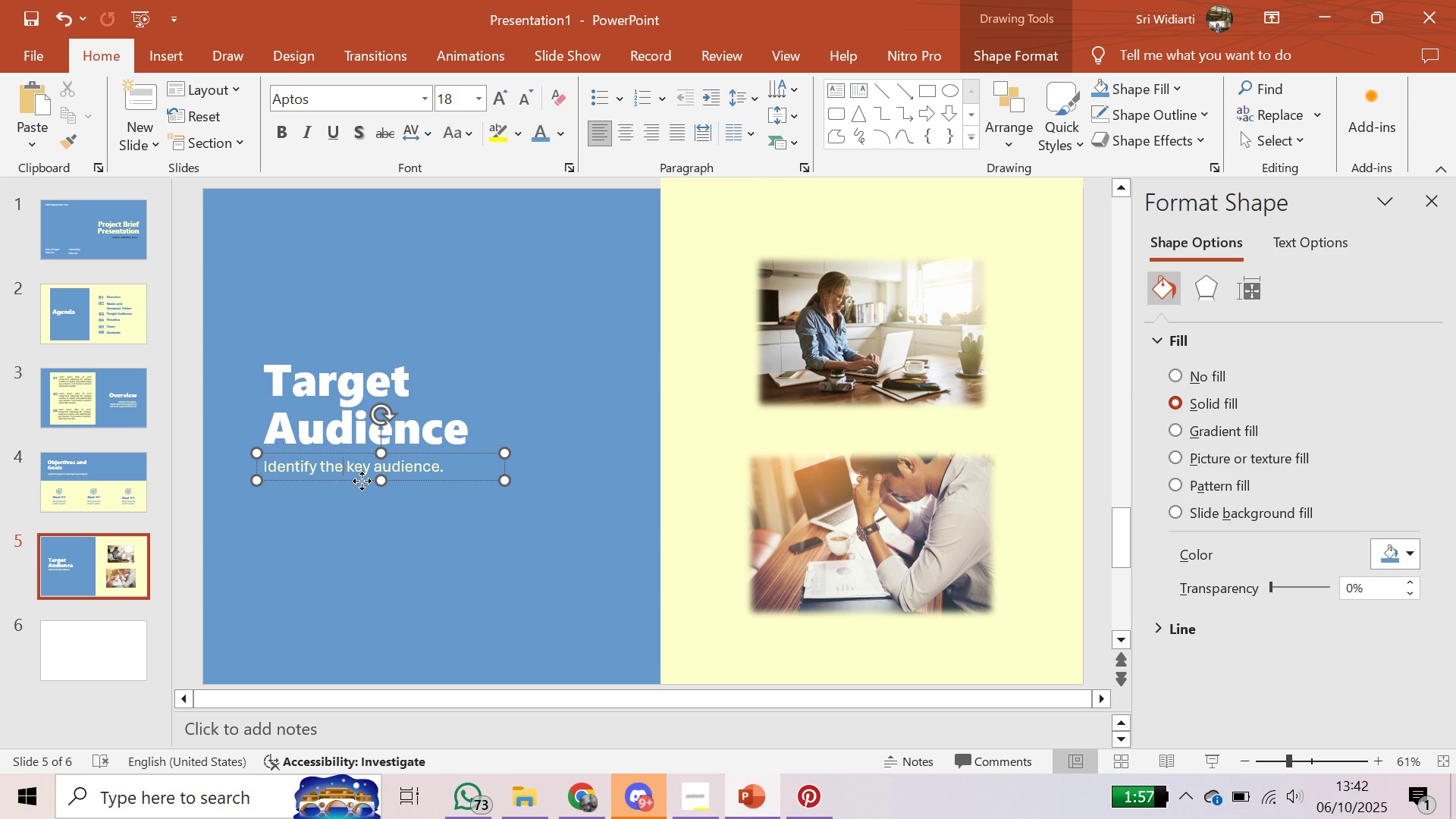 
left_click([362, 481])
 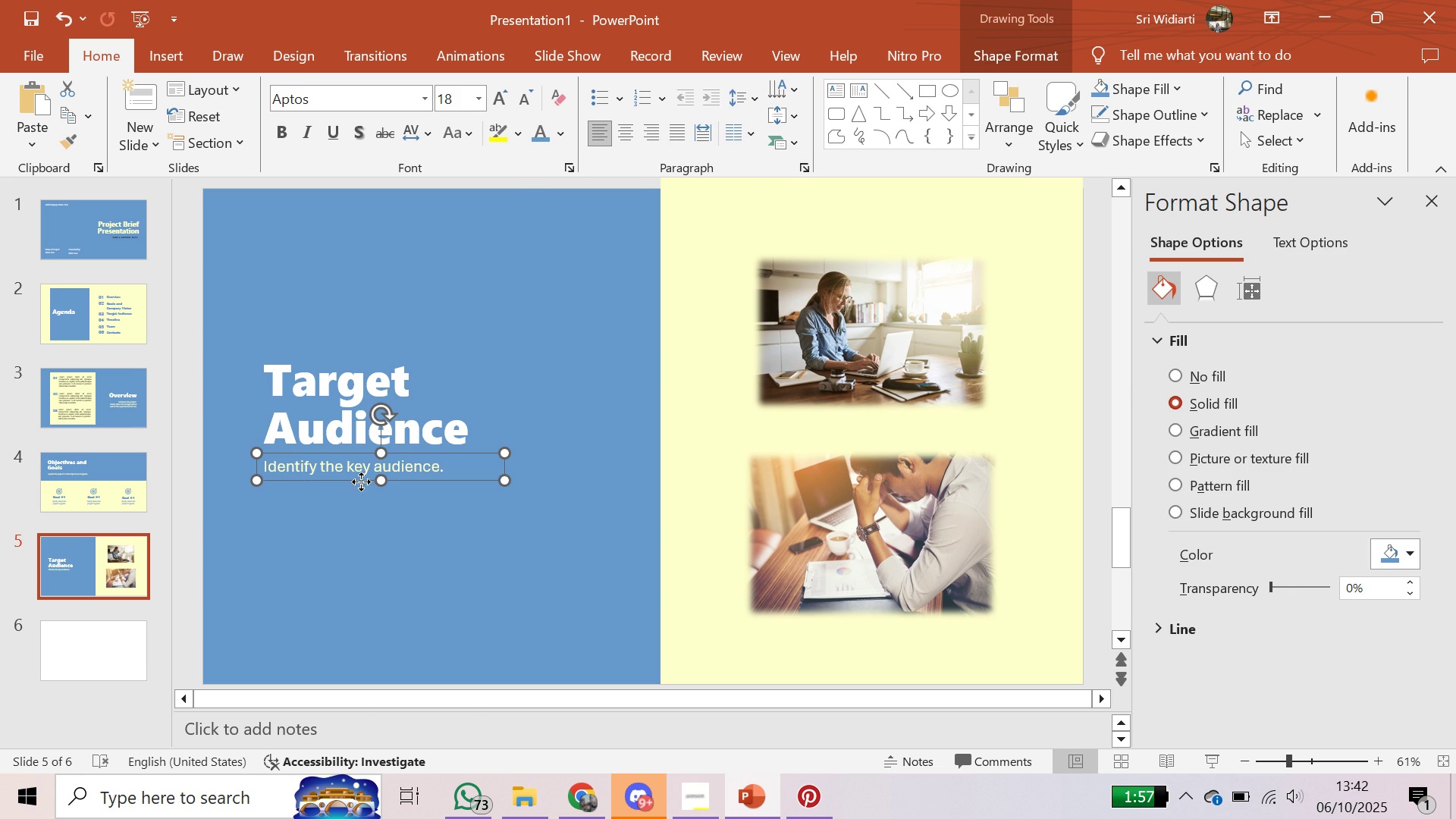 
right_click([361, 482])
 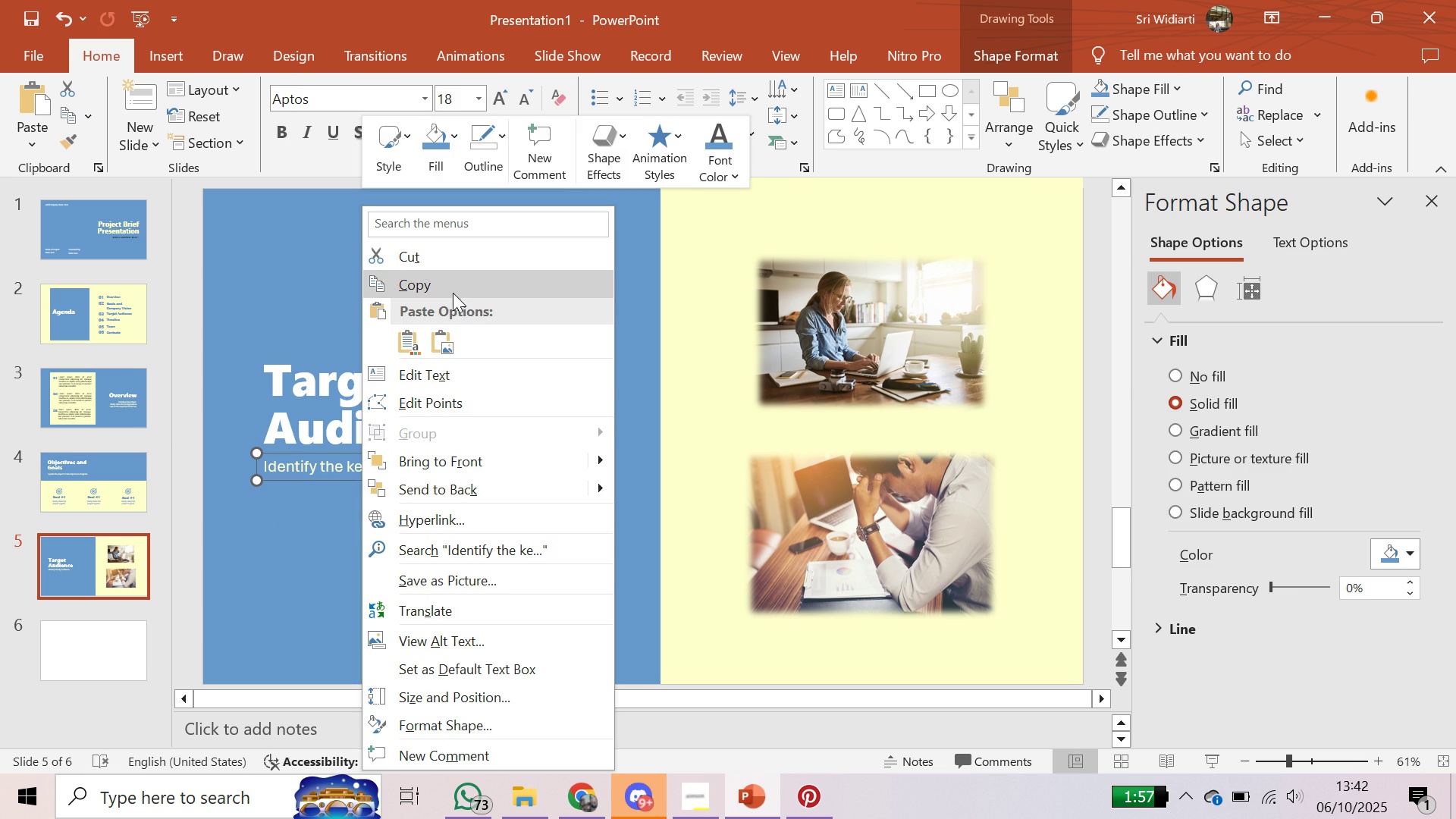 
left_click([453, 289])
 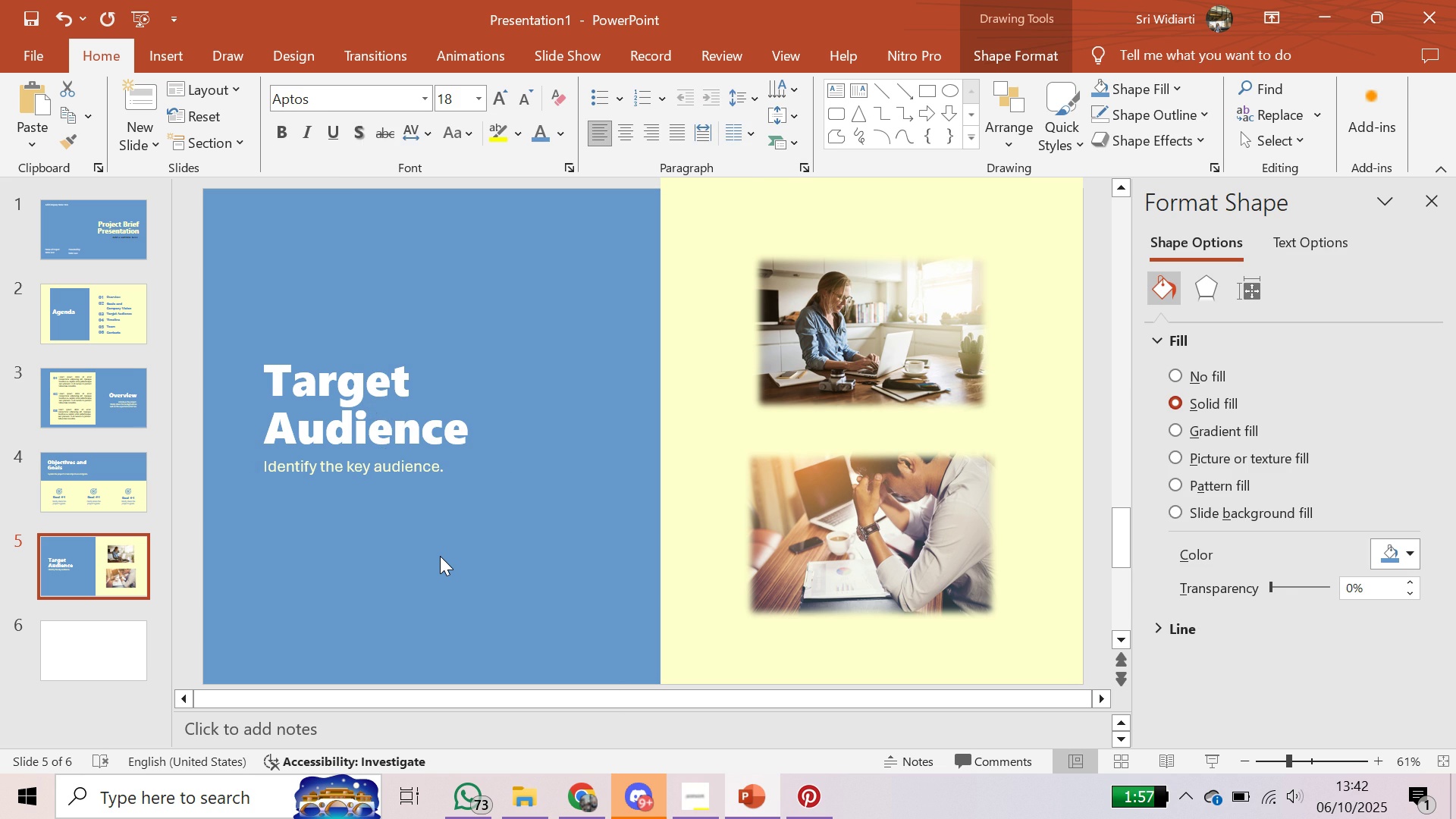 
left_click([440, 556])